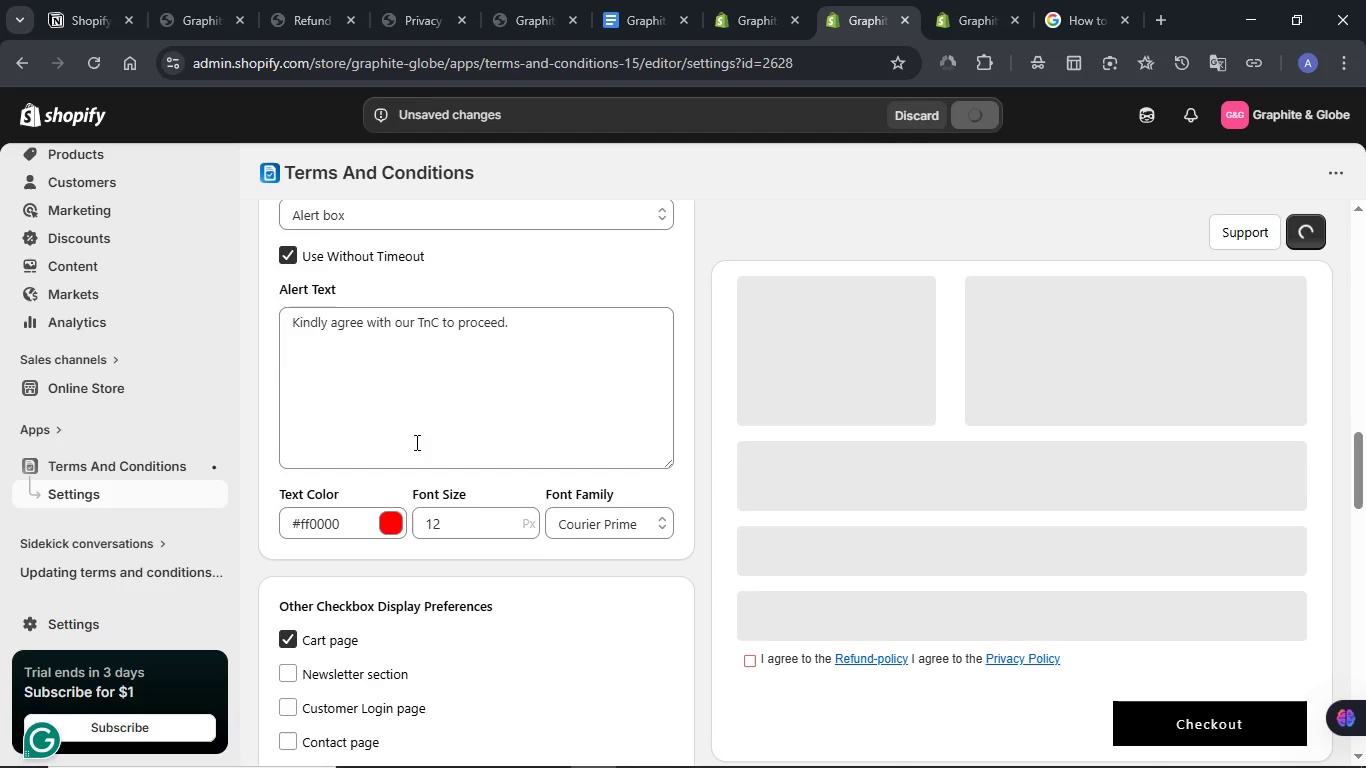 
scroll: coordinate [415, 442], scroll_direction: up, amount: 1.0
 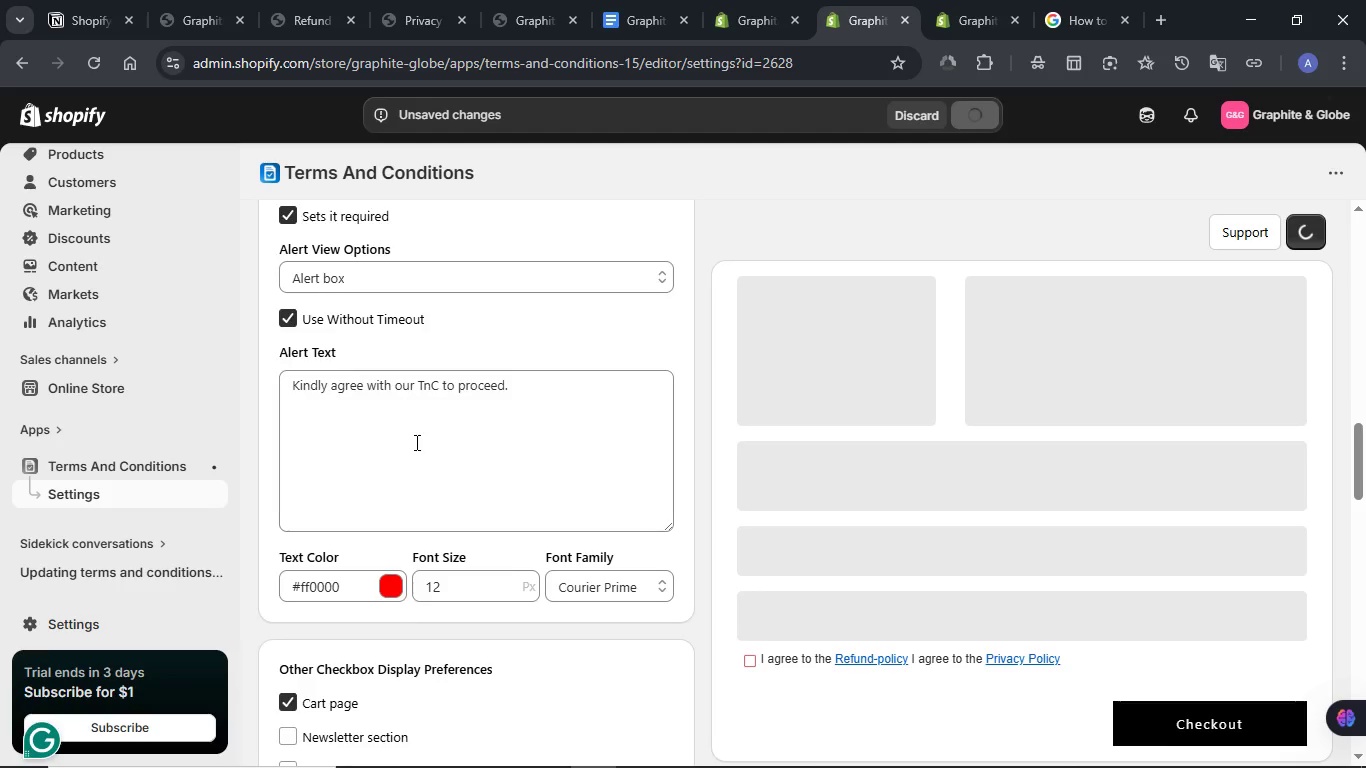 
scroll: coordinate [415, 442], scroll_direction: down, amount: 1.0
 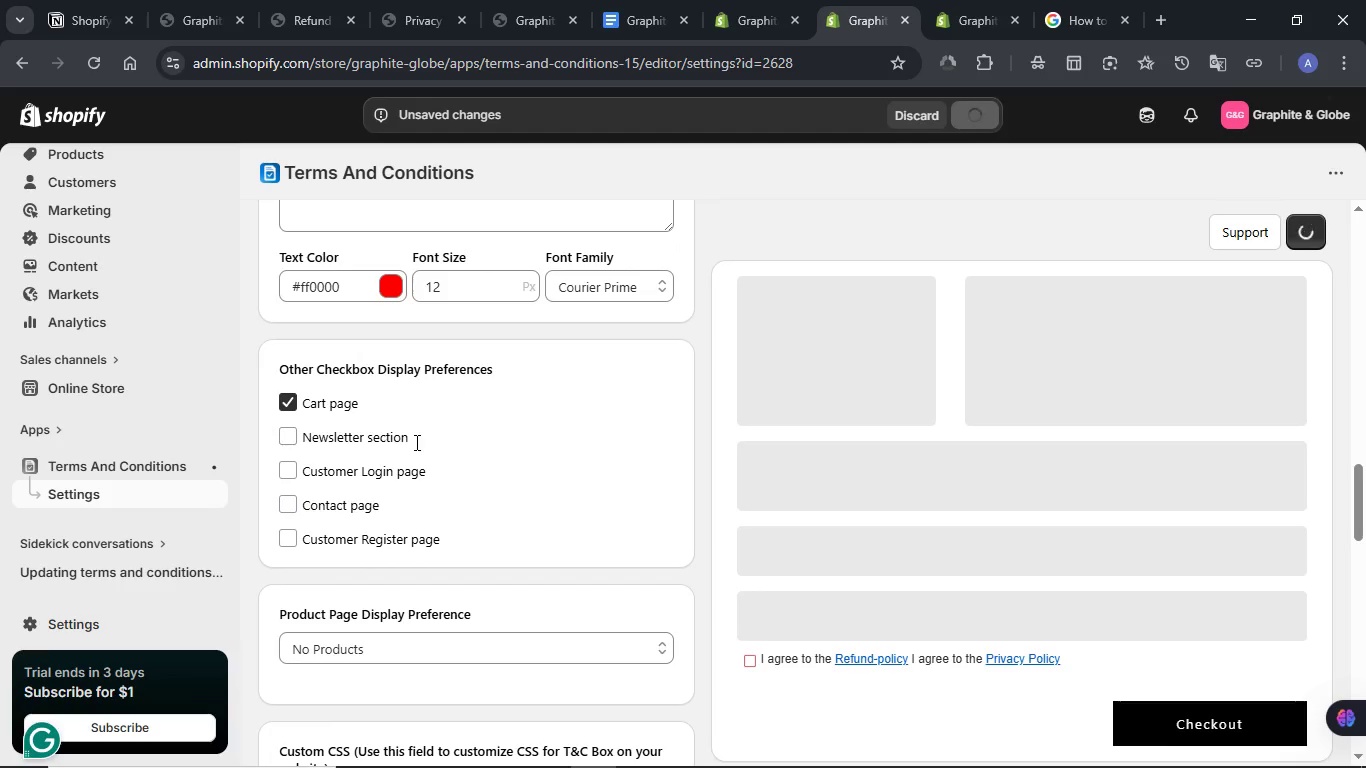 
wait(7.56)
 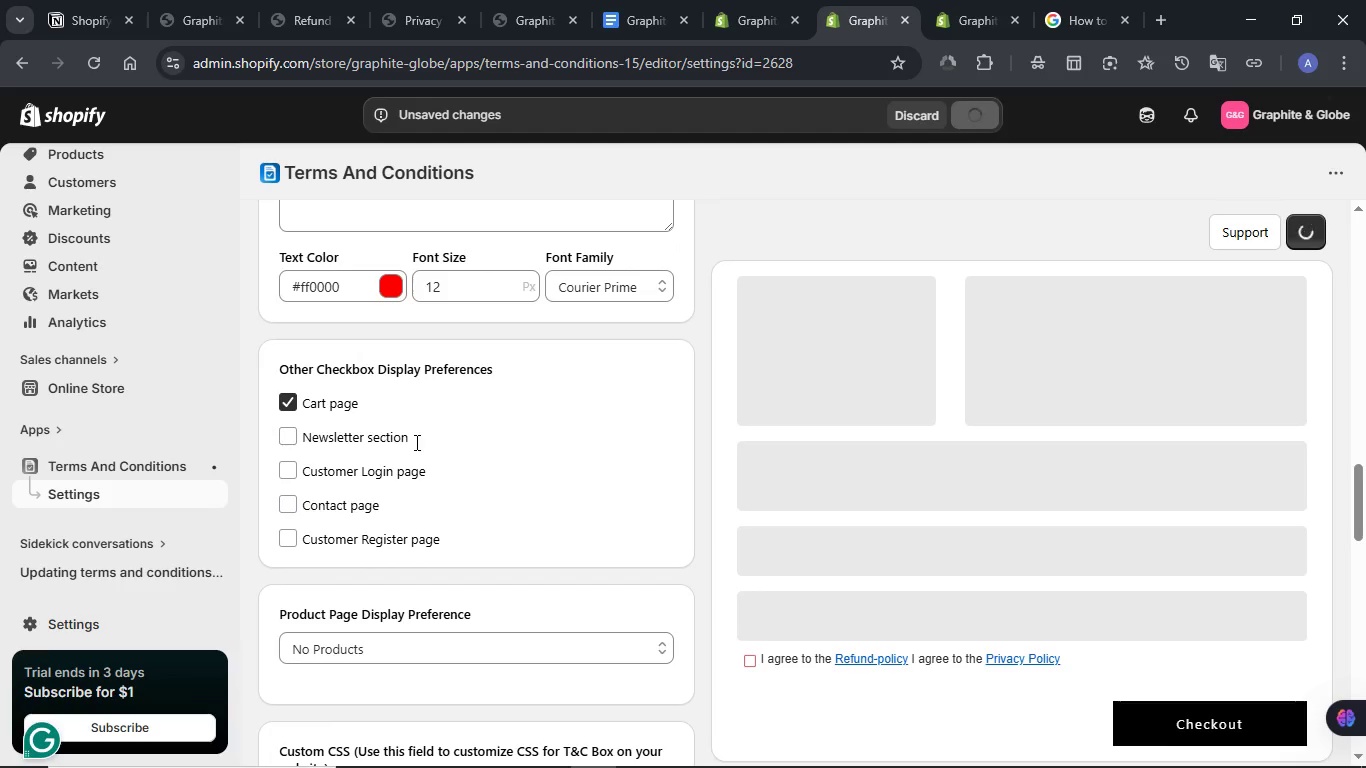 
scroll: coordinate [415, 442], scroll_direction: down, amount: 2.0
 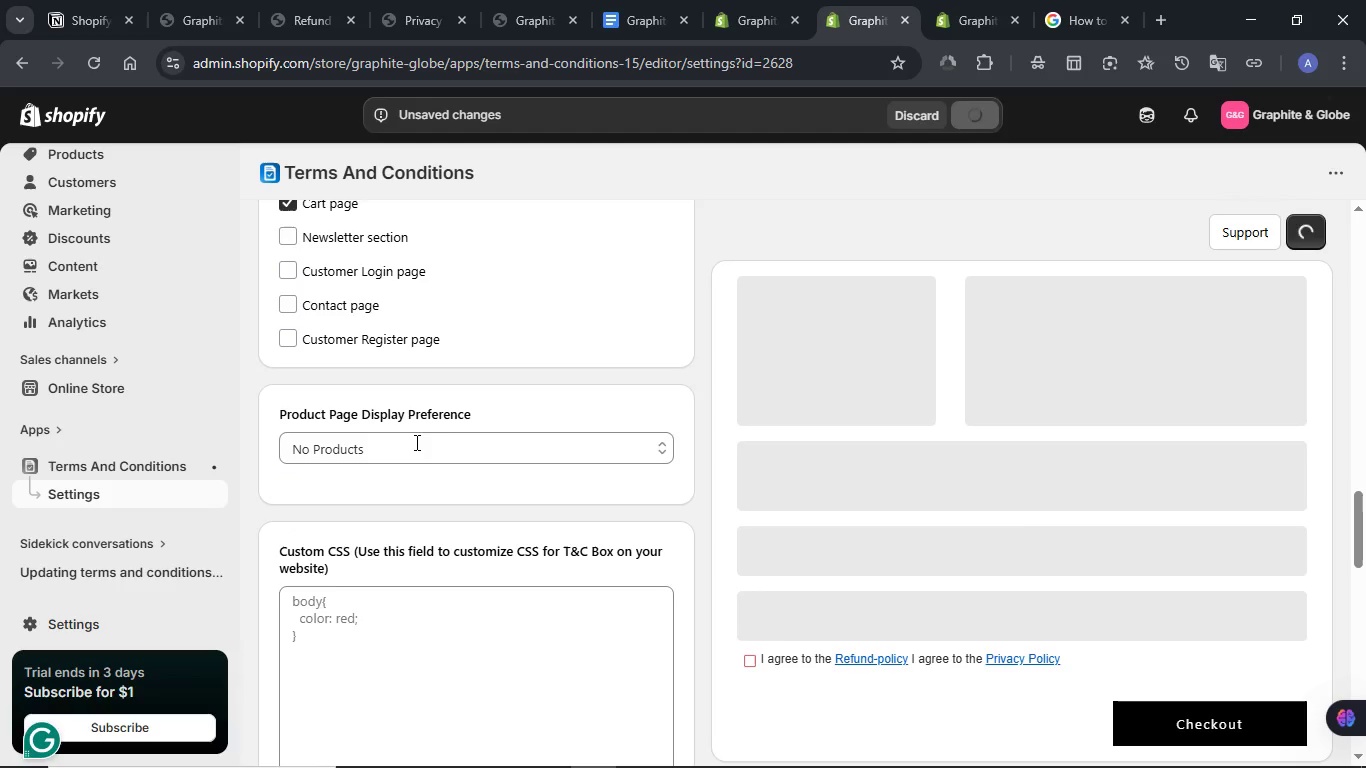 
scroll: coordinate [415, 442], scroll_direction: up, amount: 1.0
 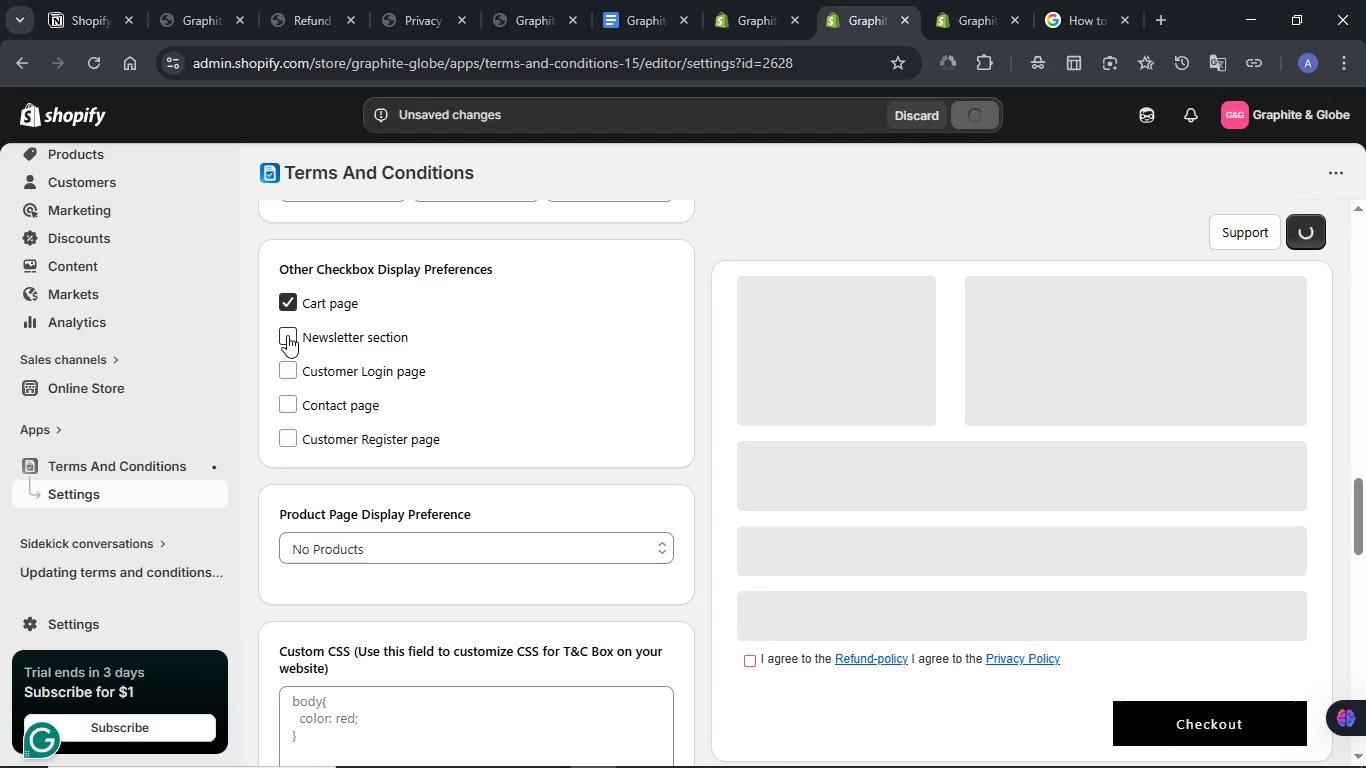 
left_click([287, 335])
 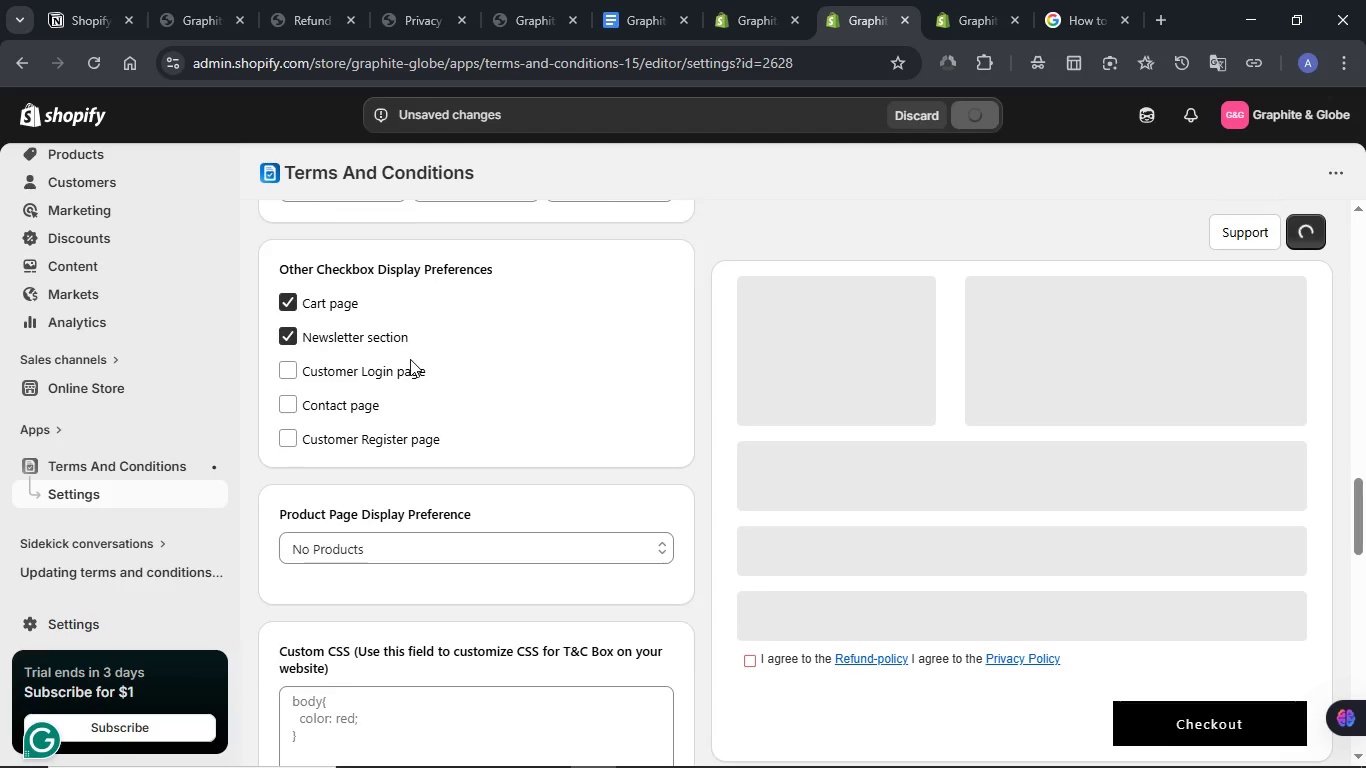 
scroll: coordinate [410, 359], scroll_direction: up, amount: 16.0
 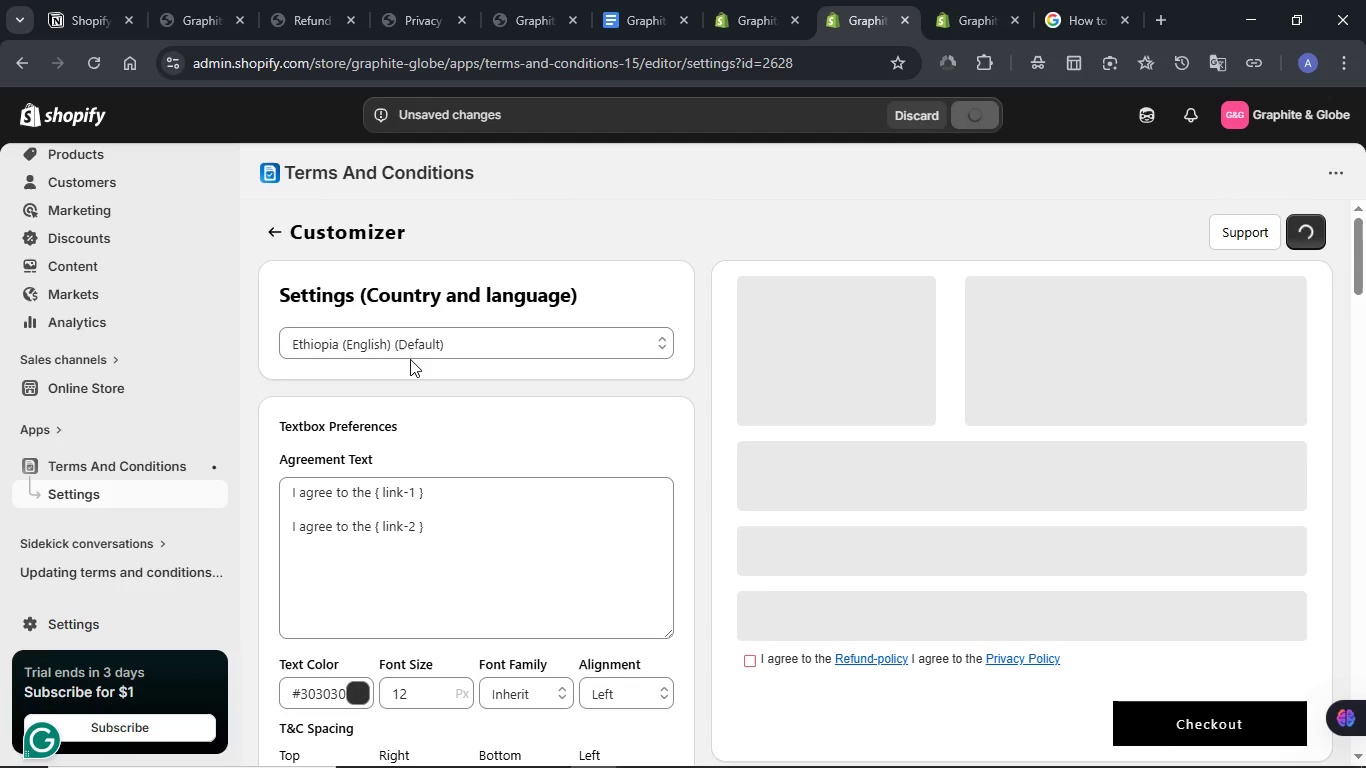 
wait(6.3)
 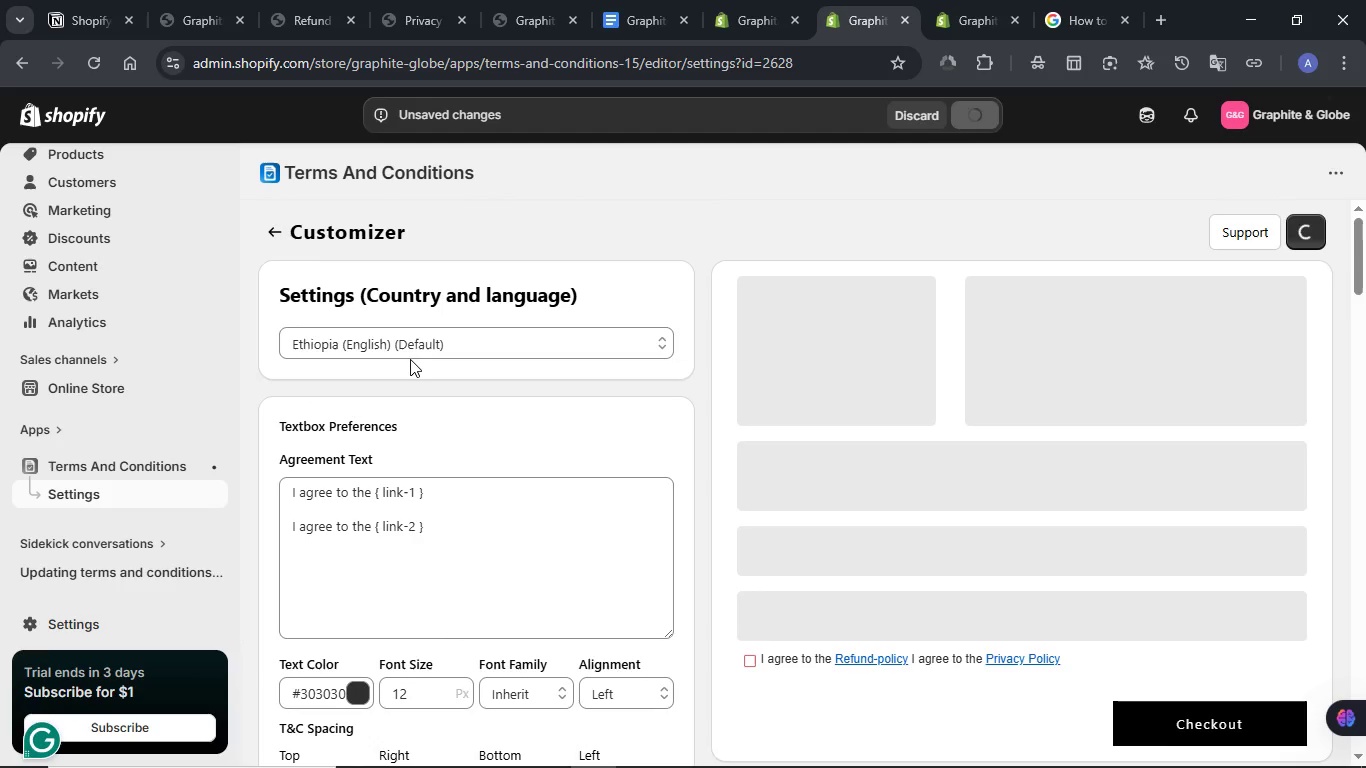 
scroll: coordinate [410, 359], scroll_direction: down, amount: 20.0
 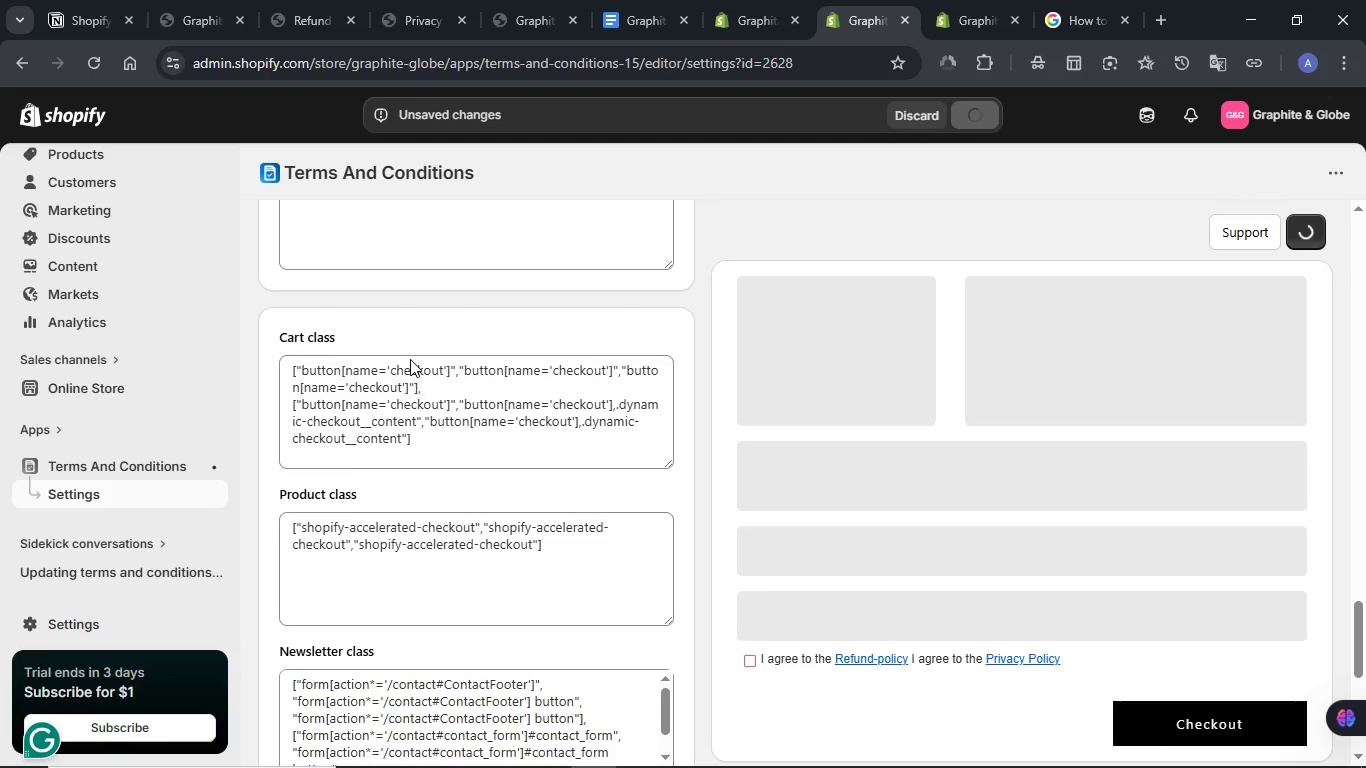 
scroll: coordinate [410, 359], scroll_direction: up, amount: 13.0
 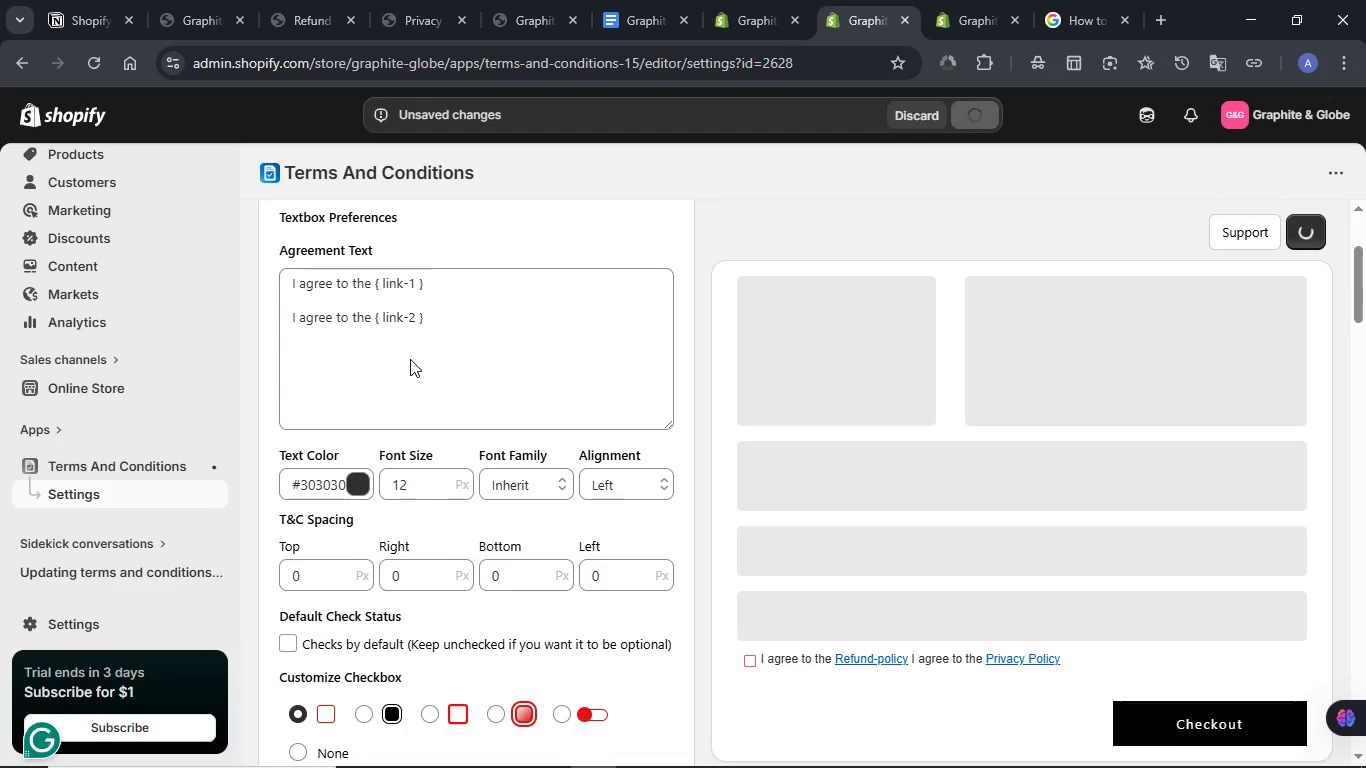 
scroll: coordinate [410, 359], scroll_direction: up, amount: 2.0
 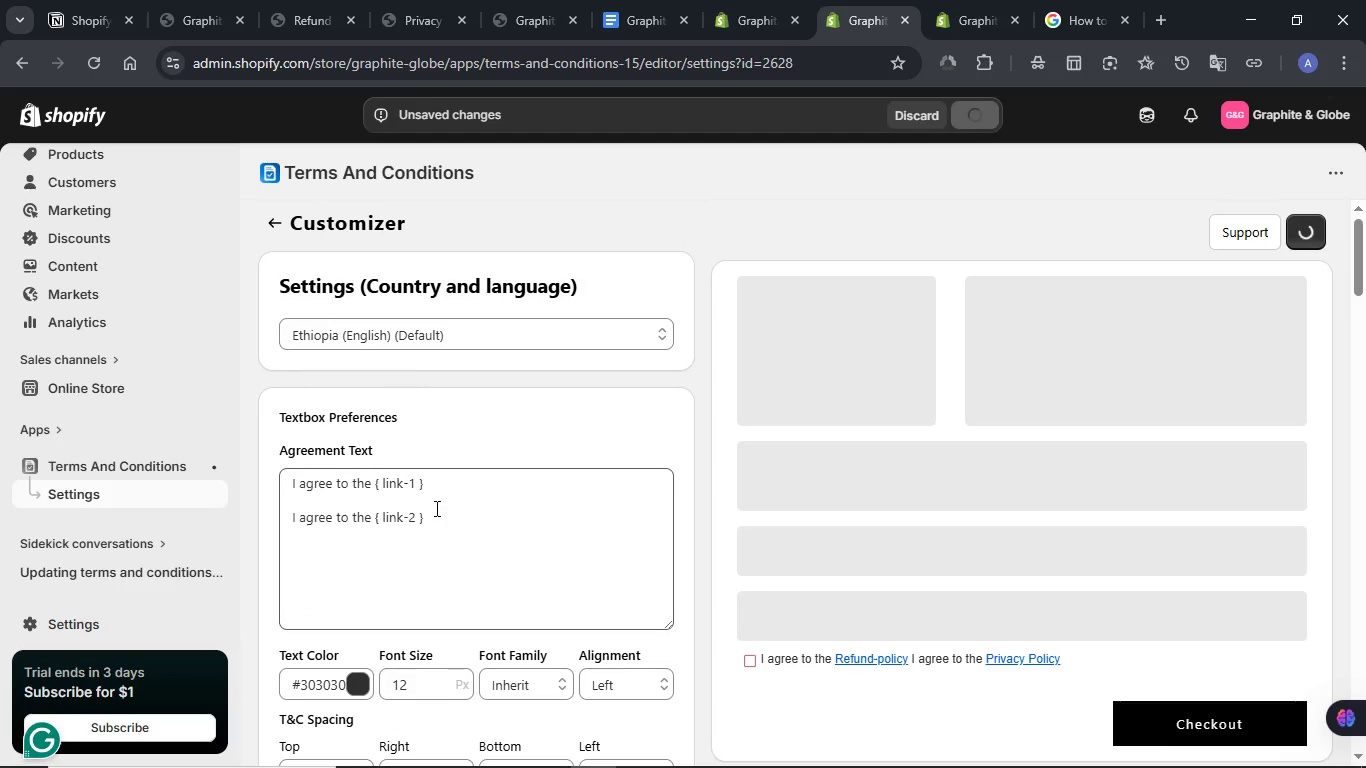 
left_click([434, 485])
 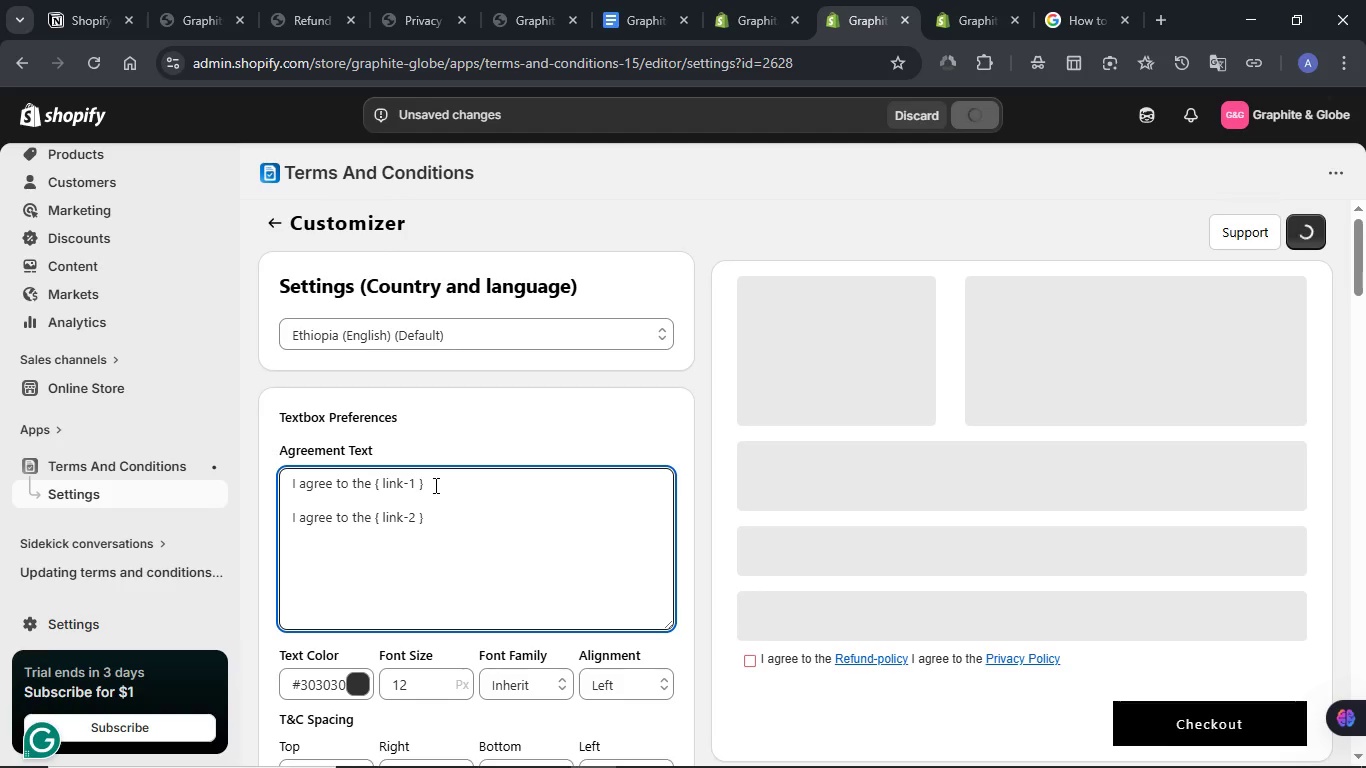 
key(Space)
 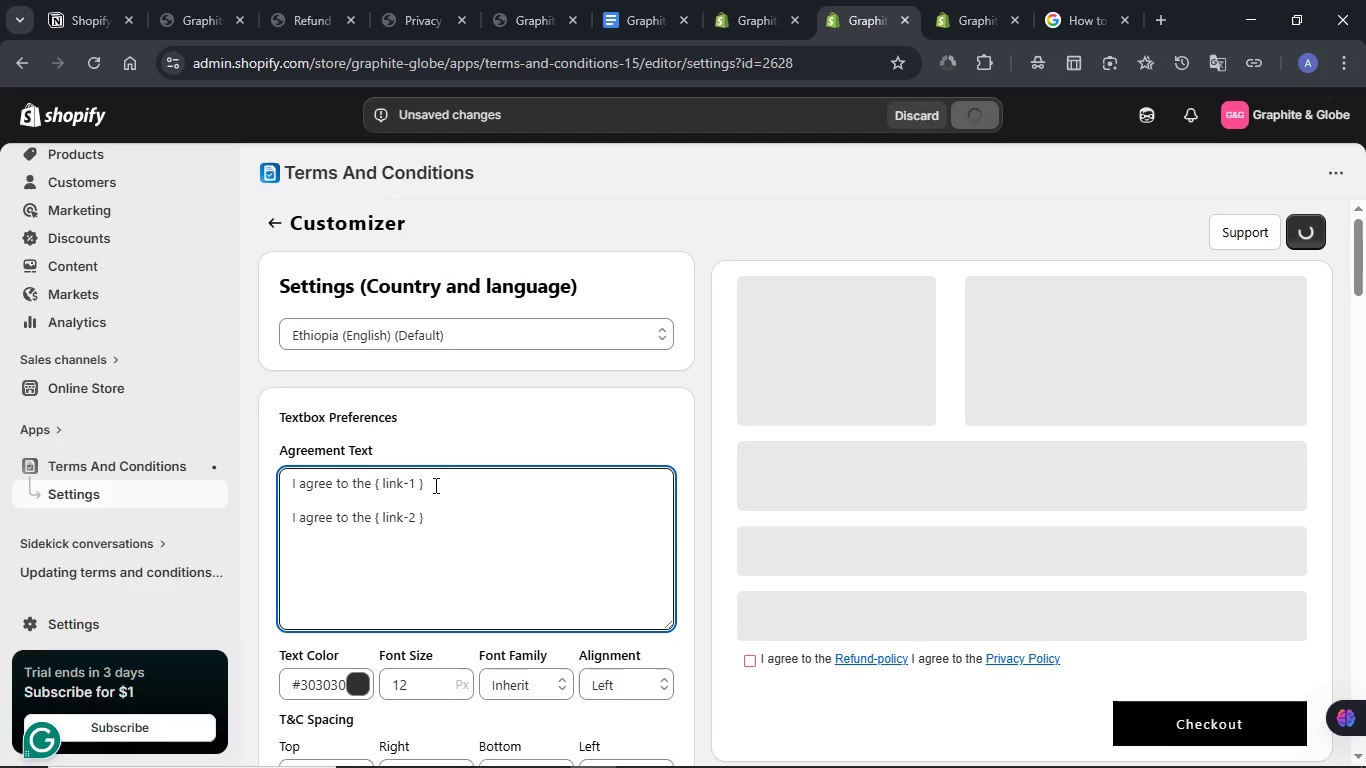 
key(Slash)
 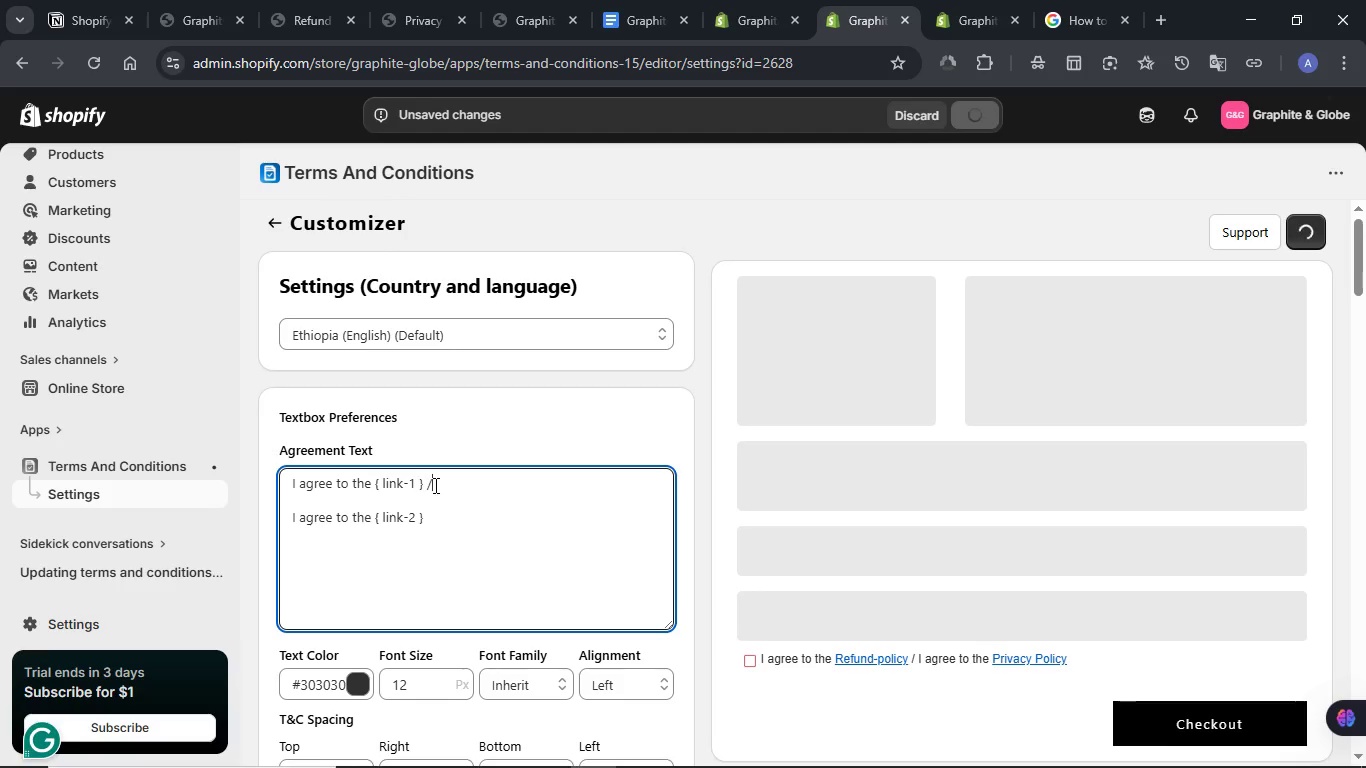 
key(Backspace)
 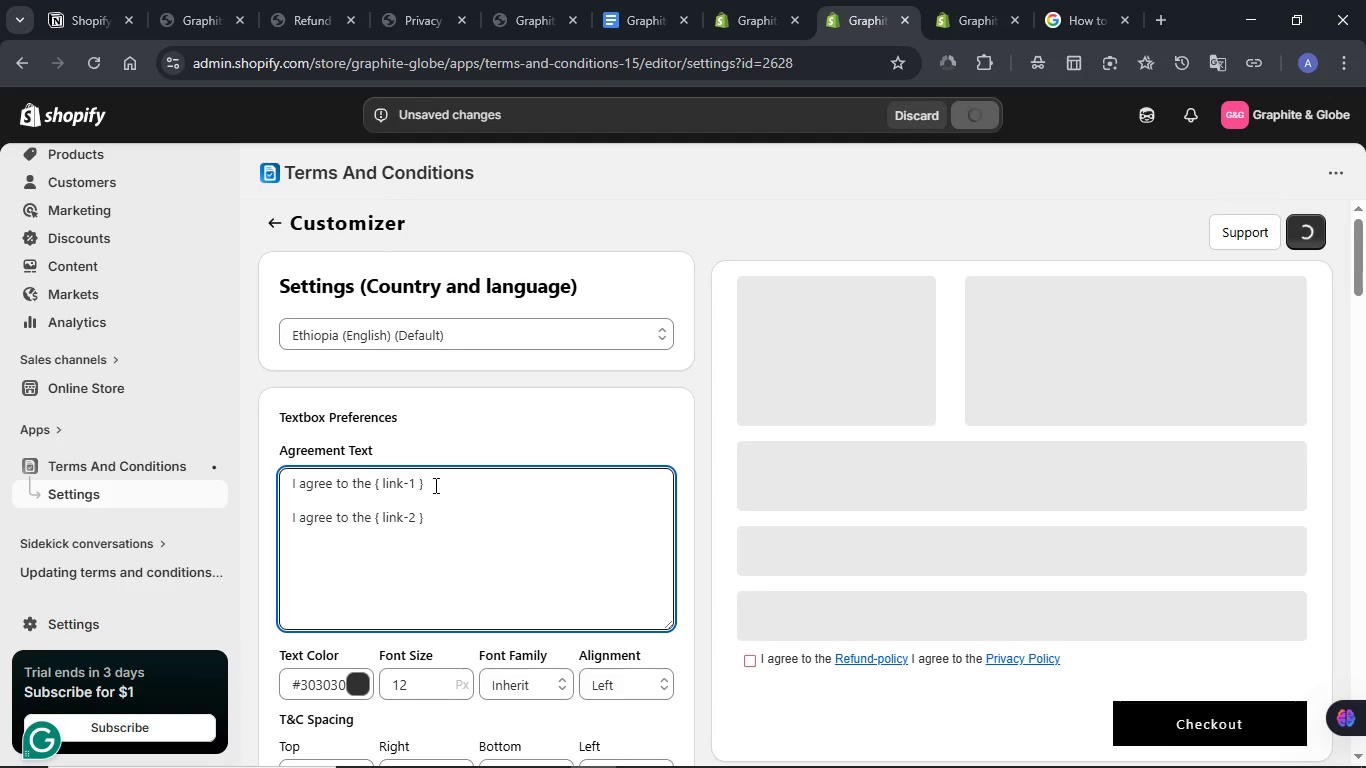 
key(Shift+Enter)
 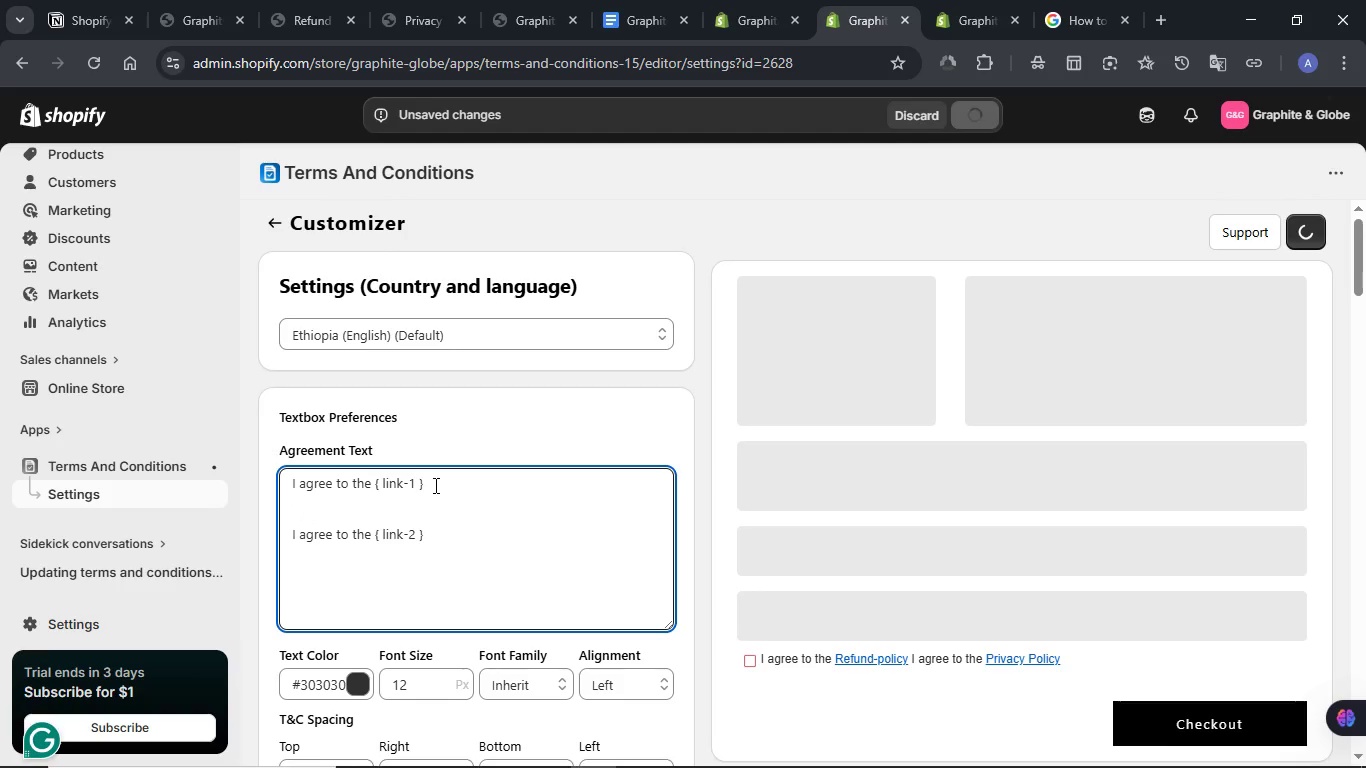 
key(Delete)
 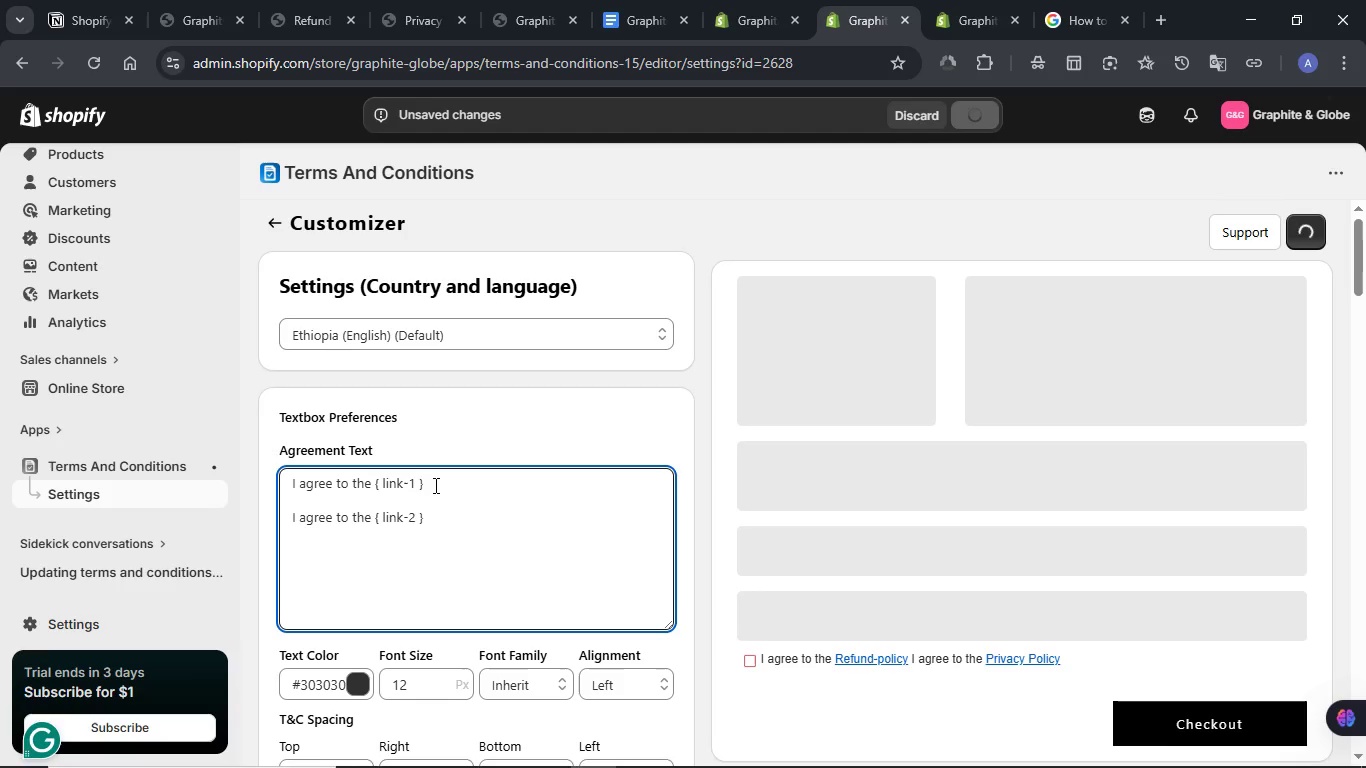 
key(Delete)
 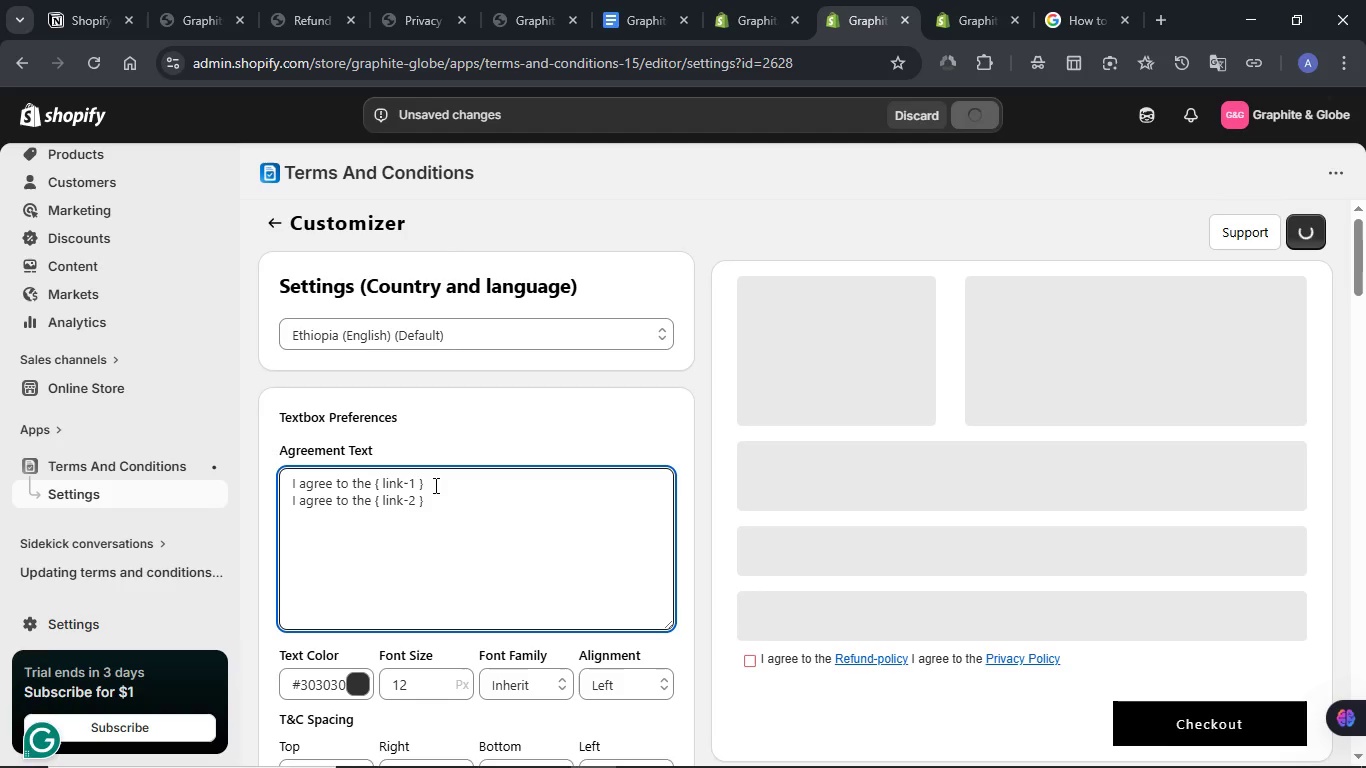 
wait(11.91)
 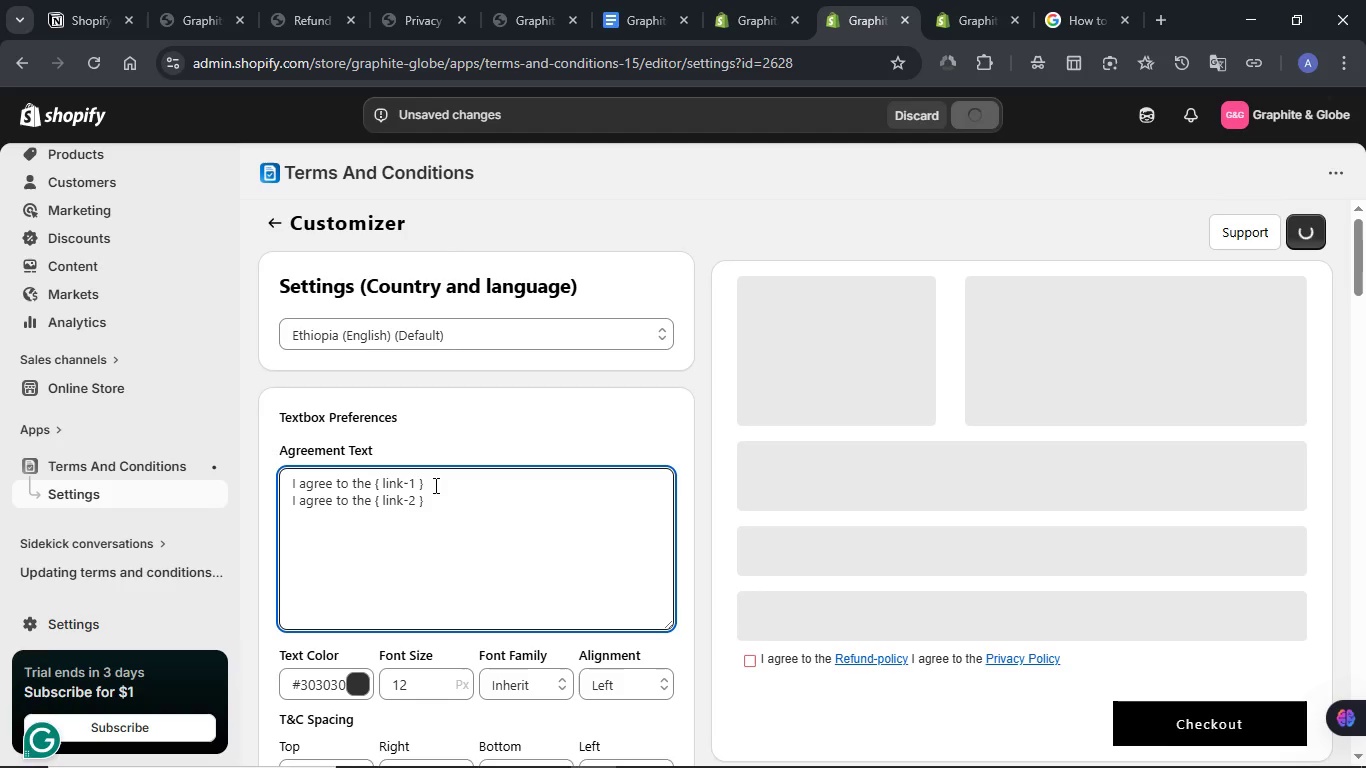 
scroll: coordinate [573, 373], scroll_direction: down, amount: 4.0
 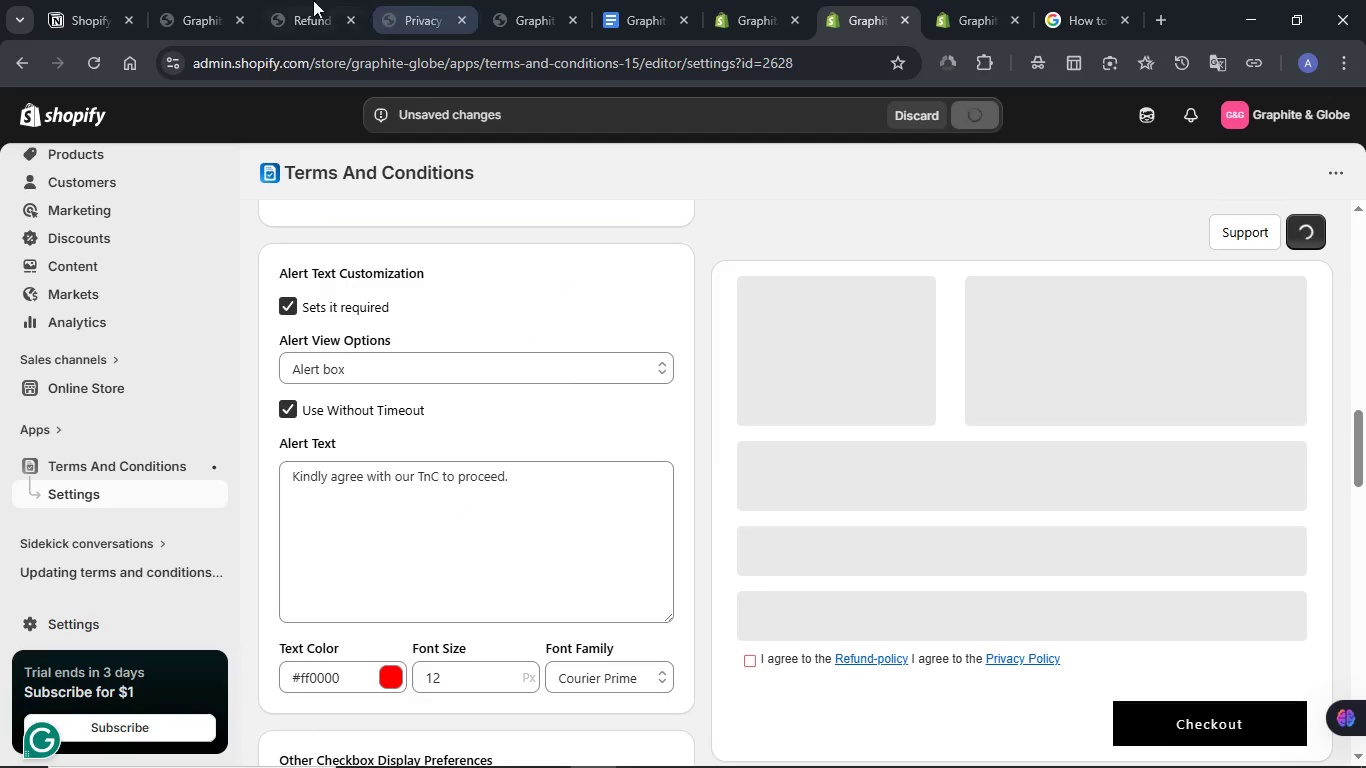 
left_click([230, 0])
 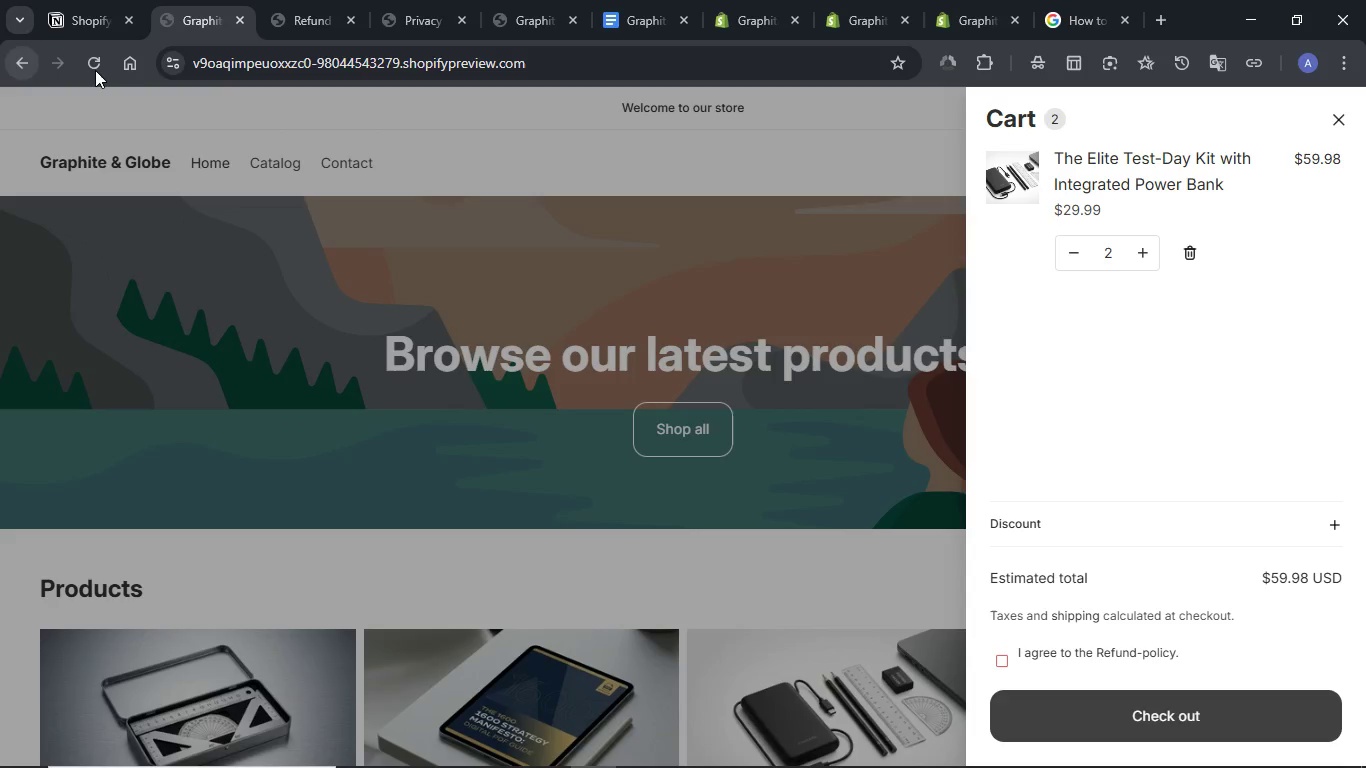 
left_click([94, 69])
 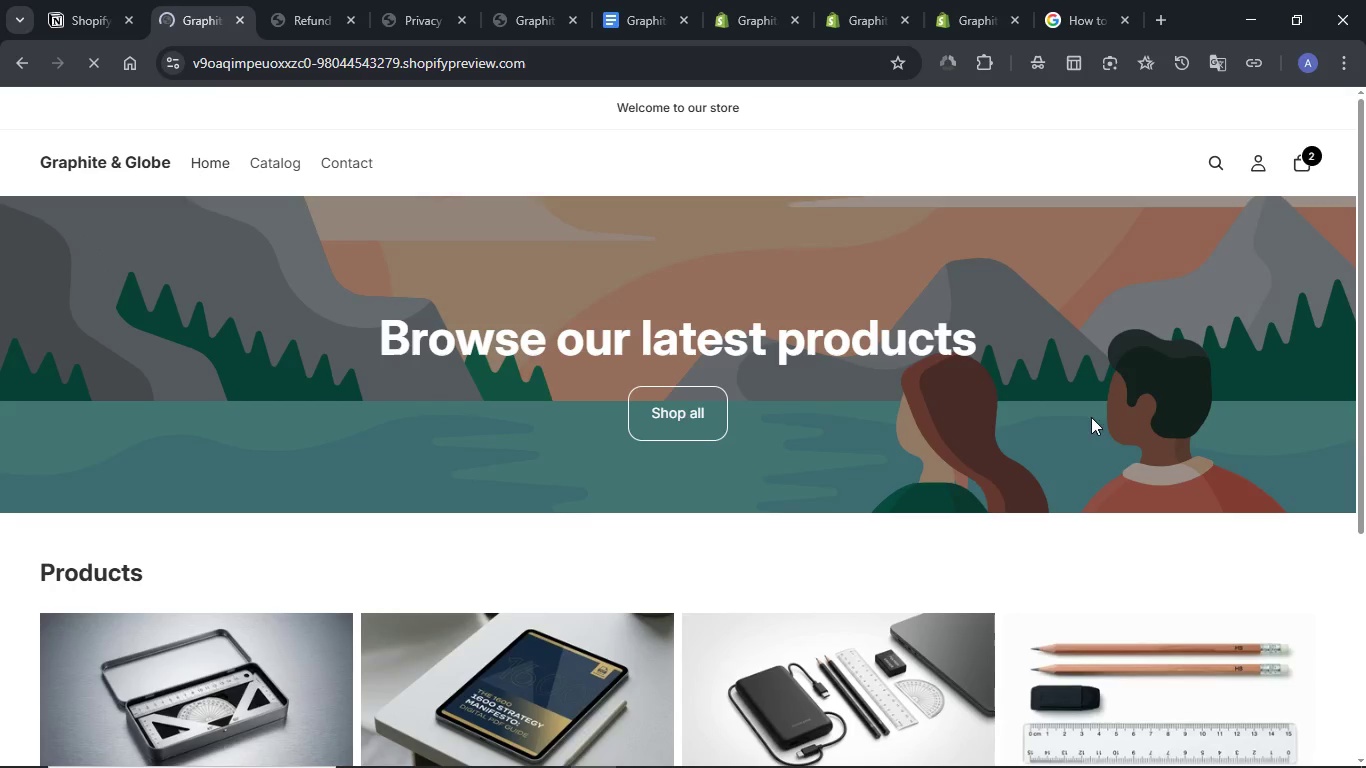 
left_click([1302, 154])
 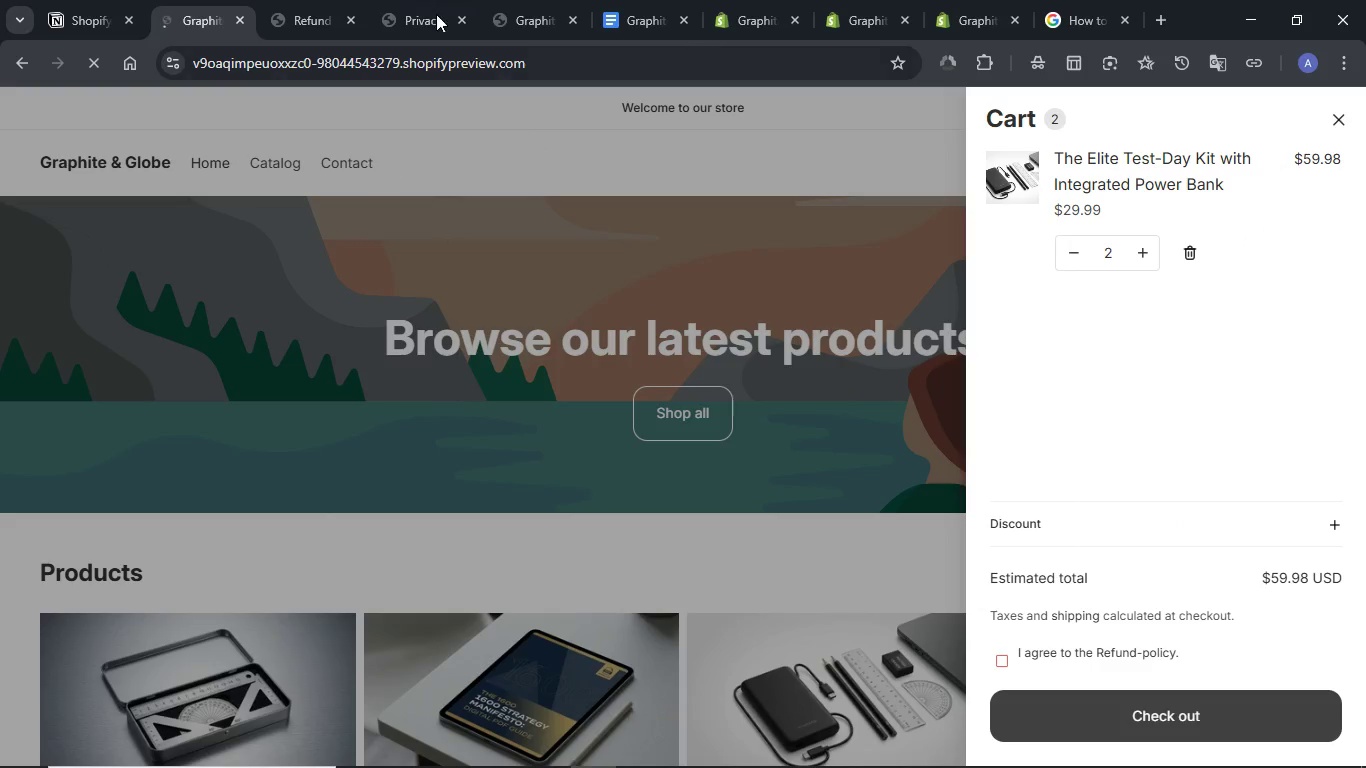 
left_click([968, 4])
 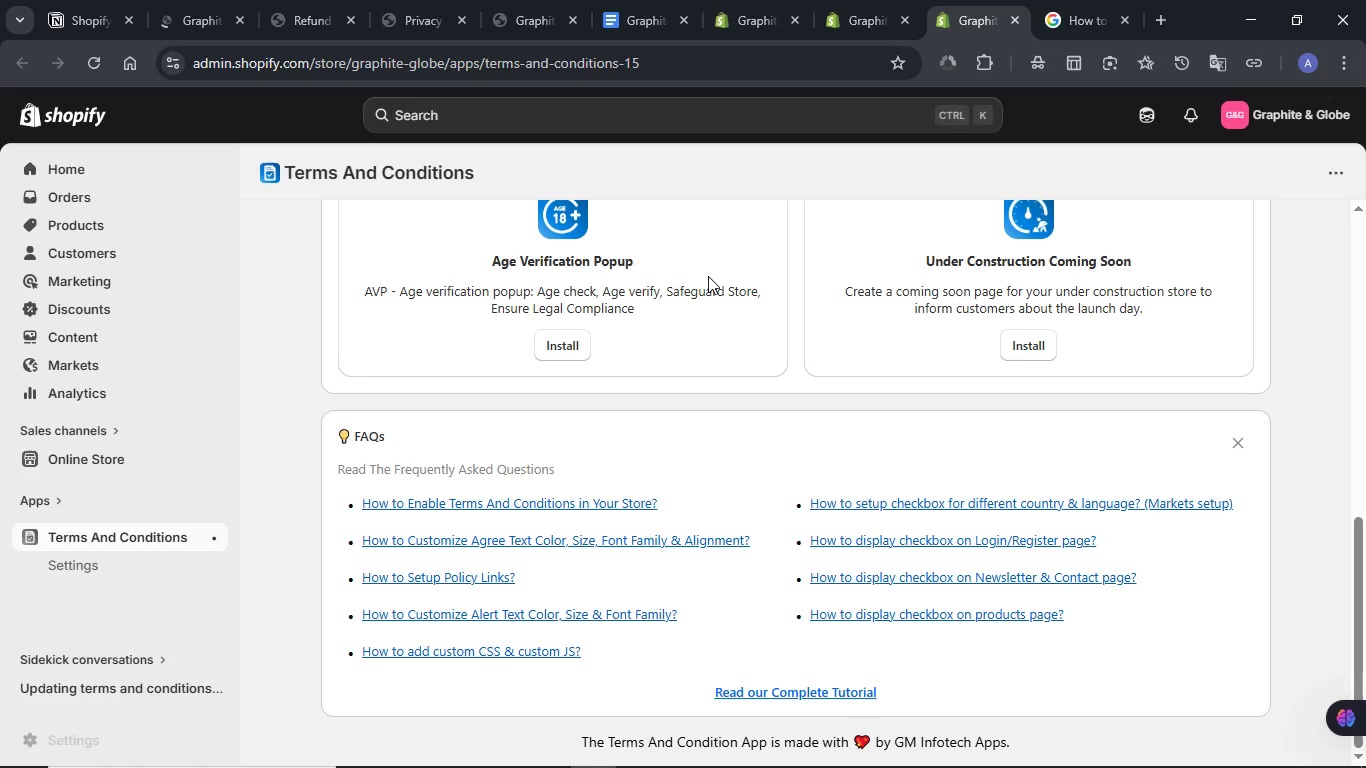 
scroll: coordinate [708, 276], scroll_direction: up, amount: 7.0
 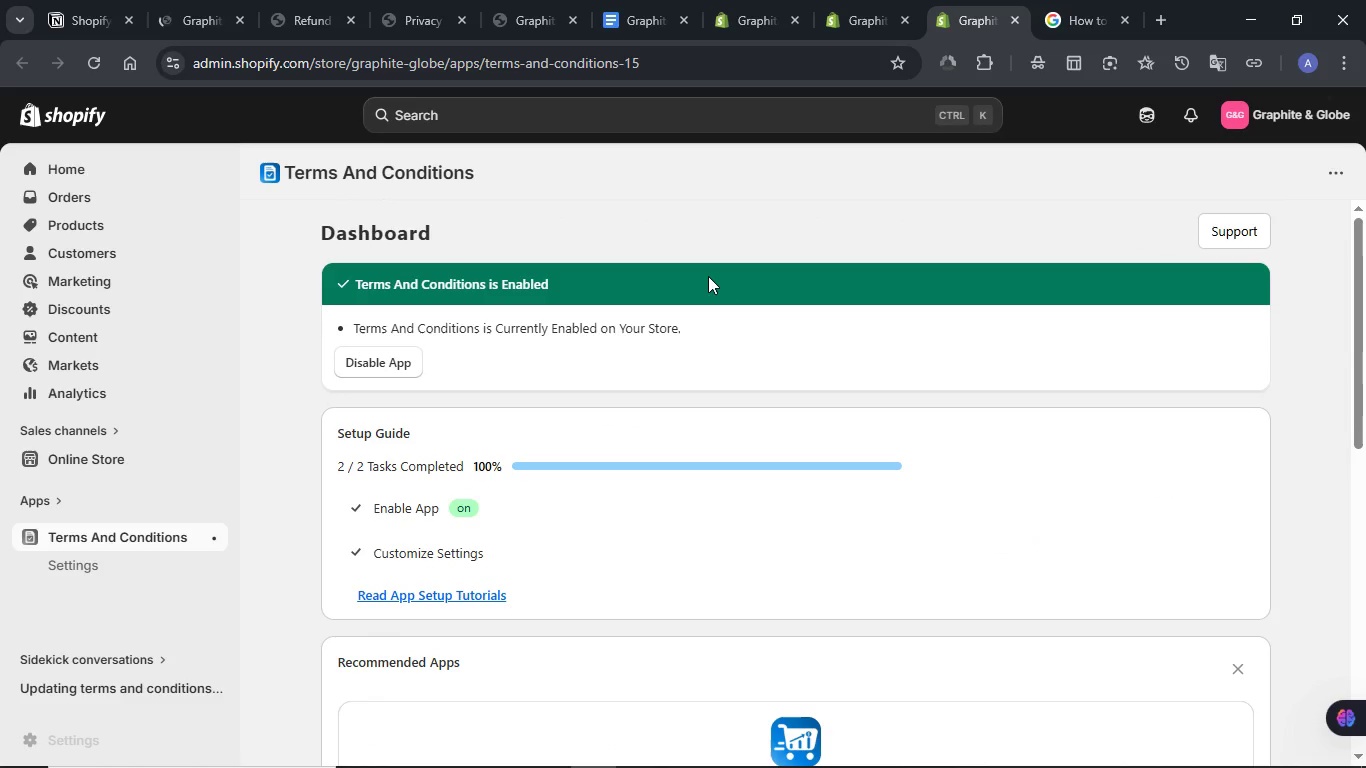 
scroll: coordinate [708, 276], scroll_direction: down, amount: 4.0
 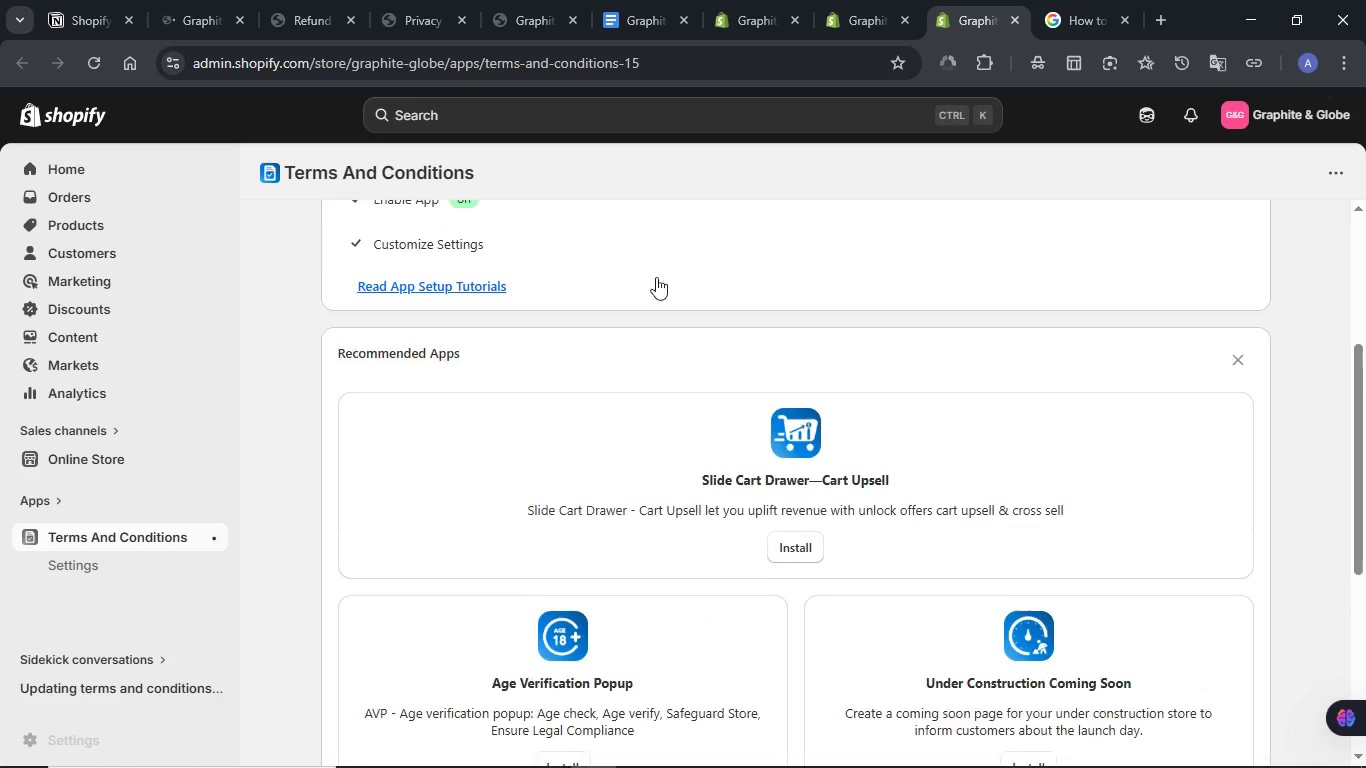 
scroll: coordinate [658, 275], scroll_direction: up, amount: 1.0
 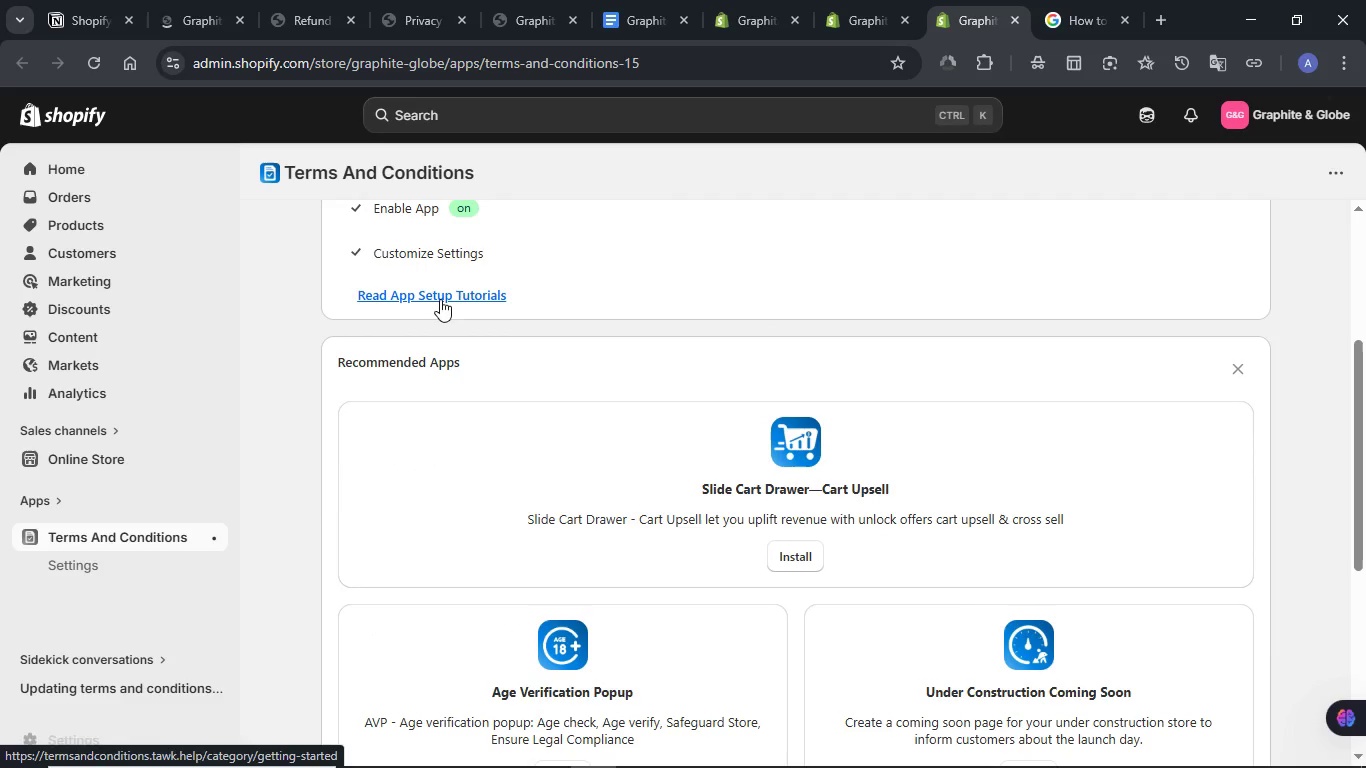 
right_click([440, 299])
 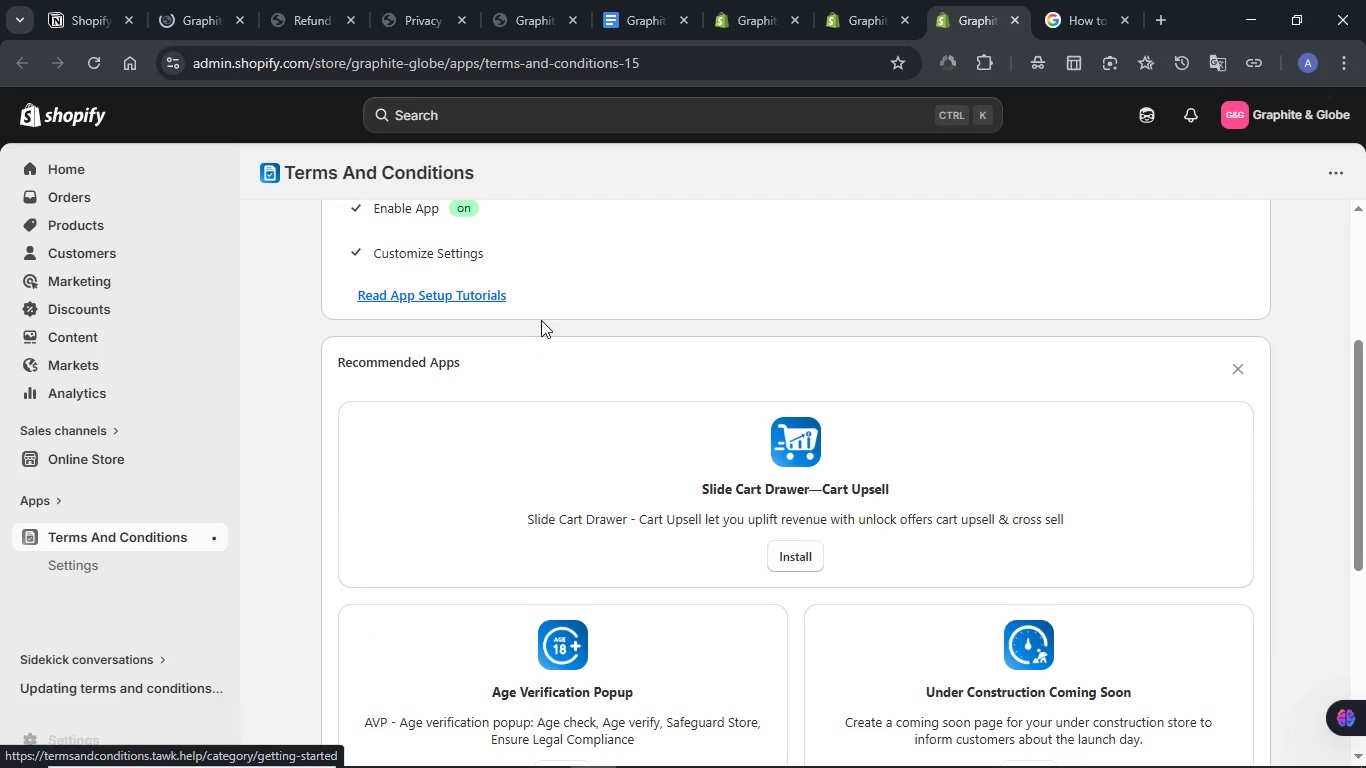 
left_click([541, 320])
 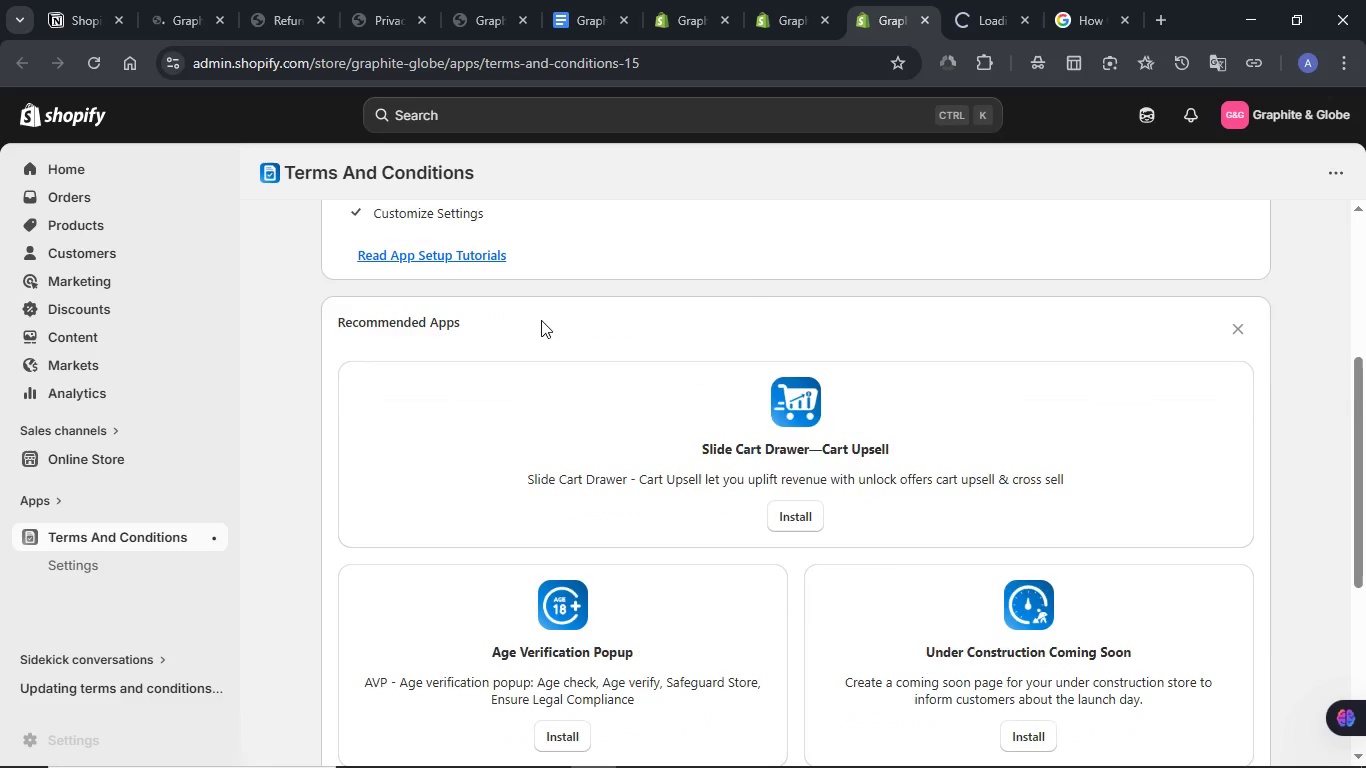 
scroll: coordinate [541, 320], scroll_direction: down, amount: 6.0
 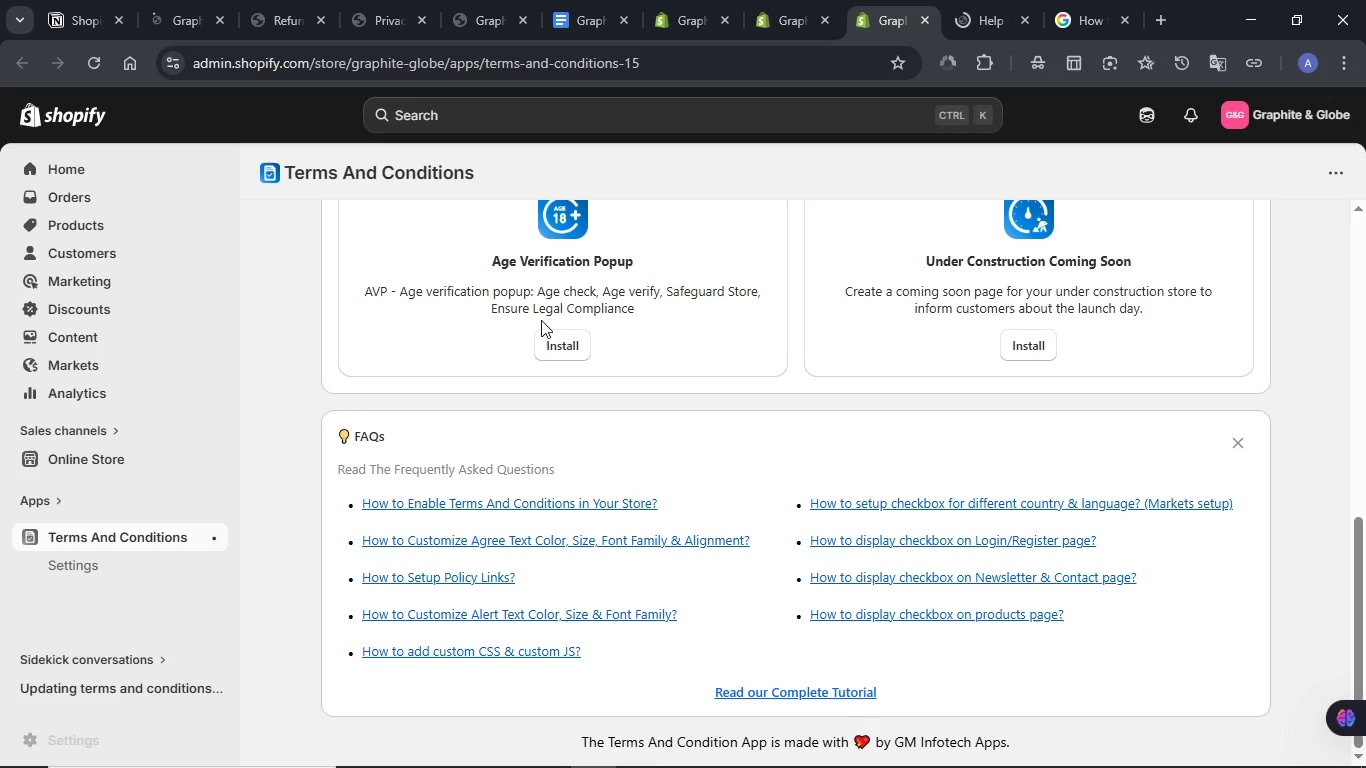 
wait(18.47)
 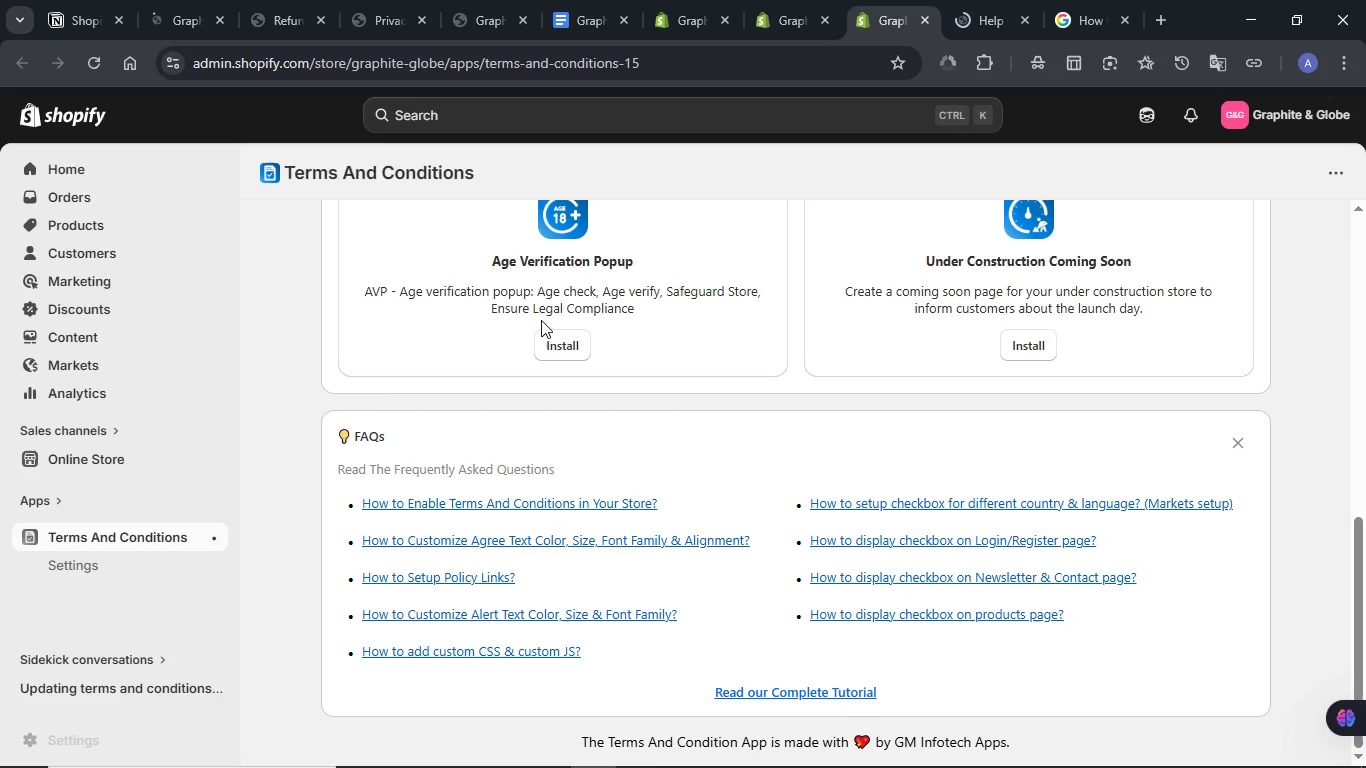 
left_click([984, 10])
 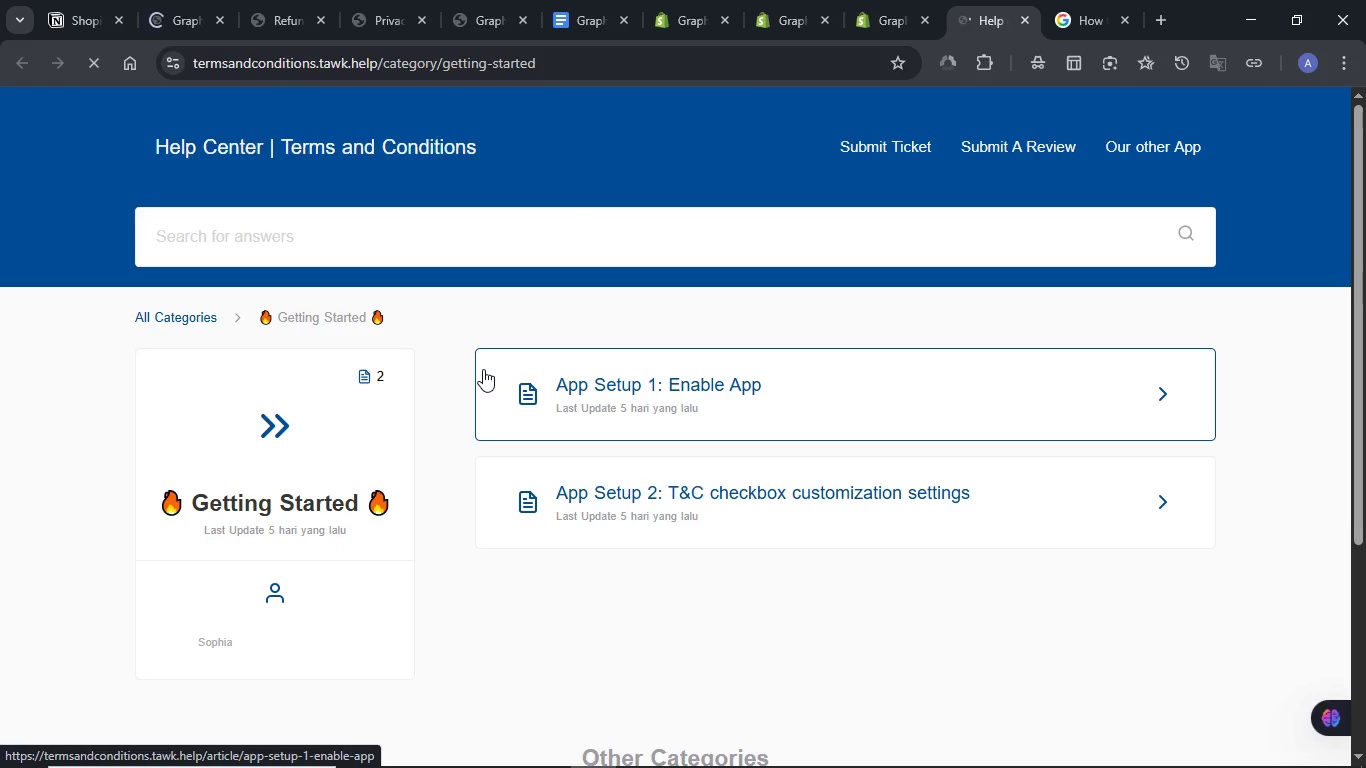 
scroll: coordinate [483, 369], scroll_direction: down, amount: 2.0
 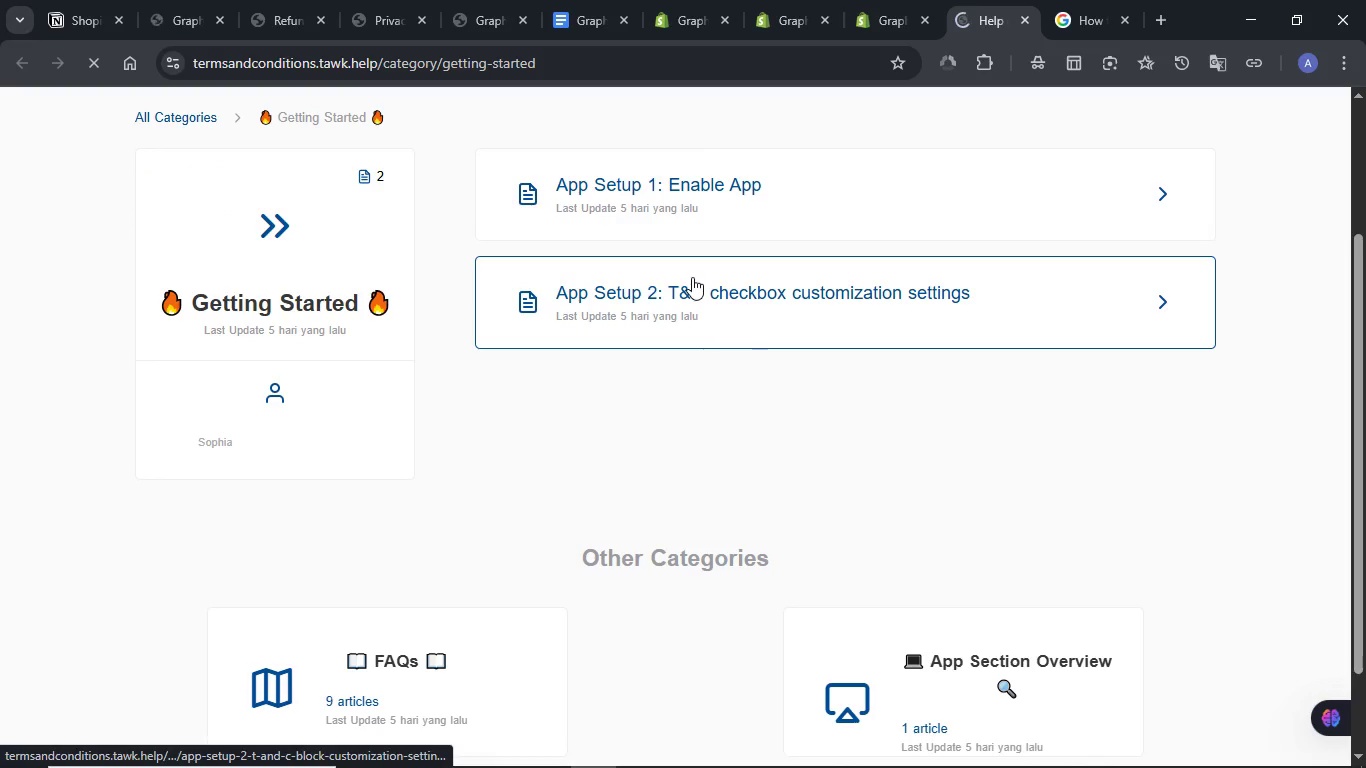 
left_click([692, 277])
 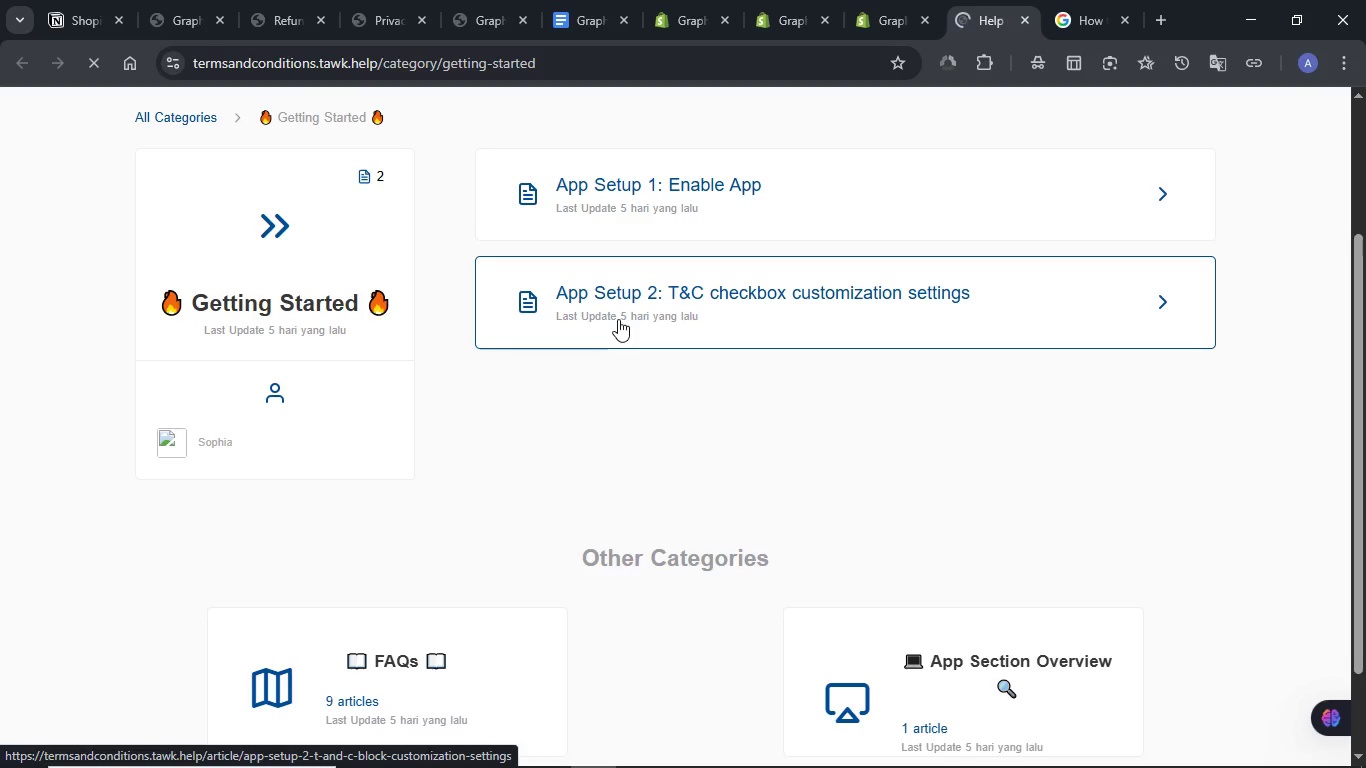 
wait(9.7)
 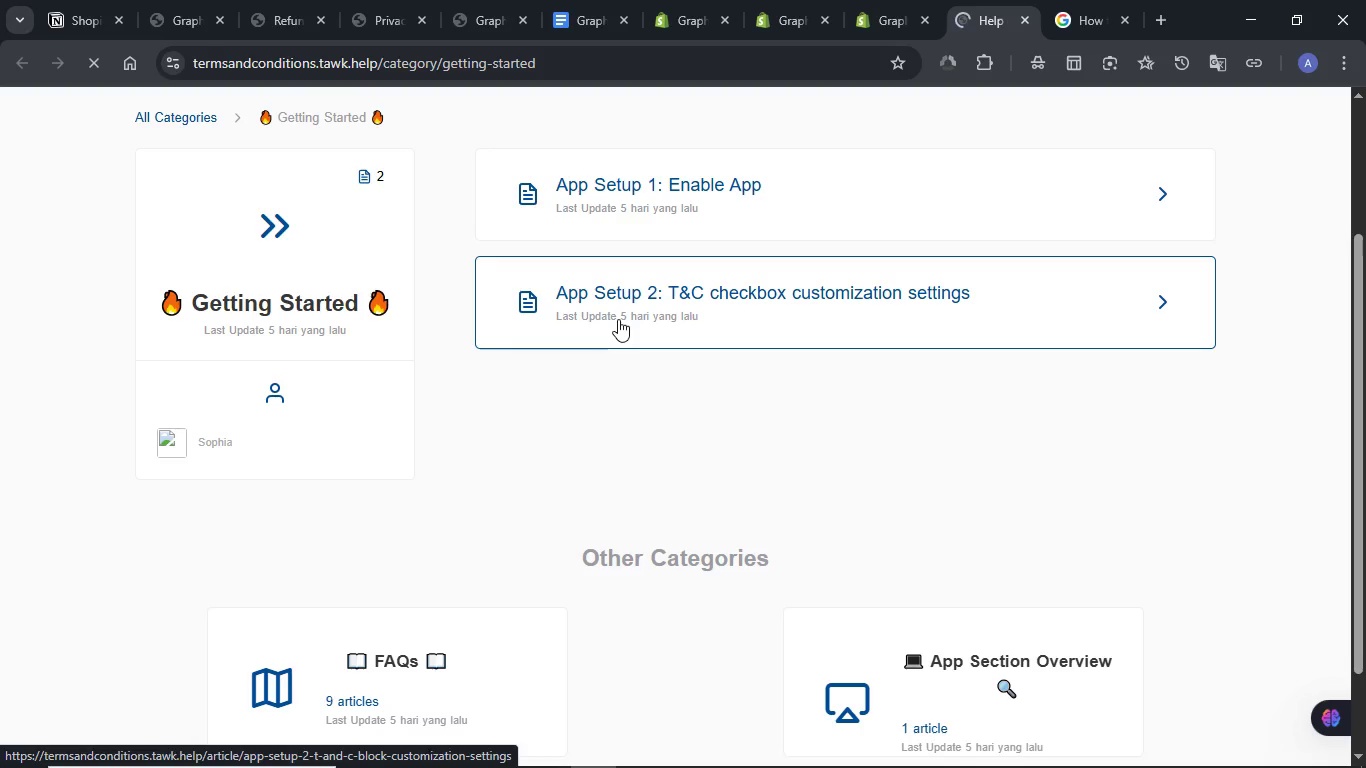 
left_click([993, 749])